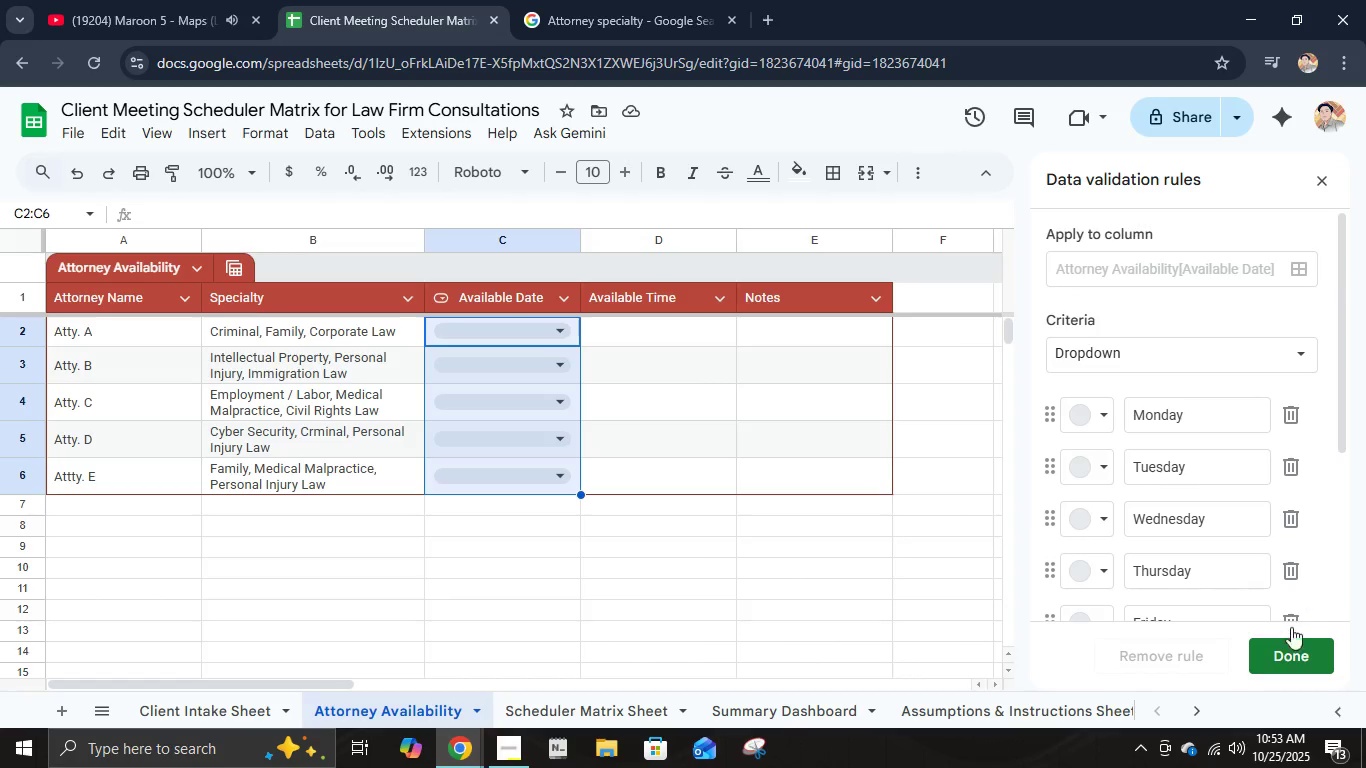 
left_click([1279, 649])
 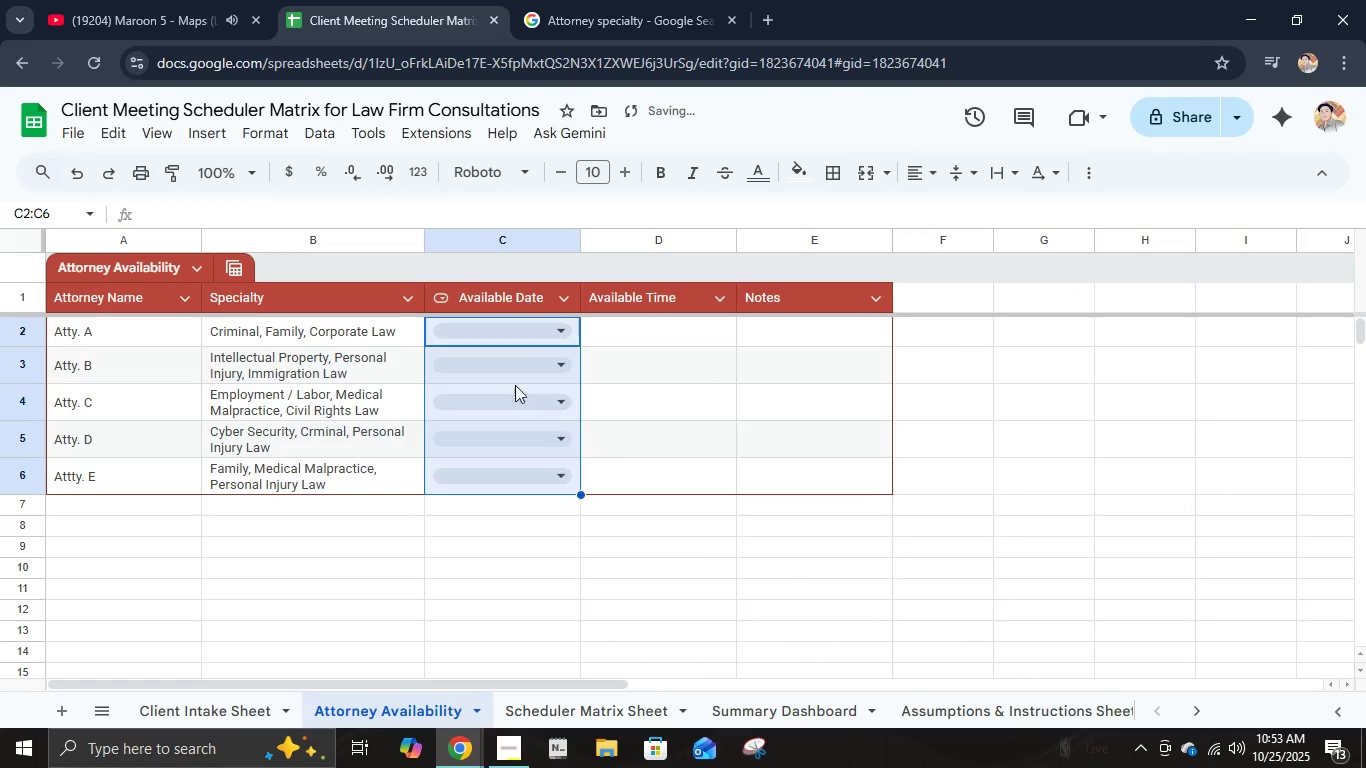 
left_click([529, 337])
 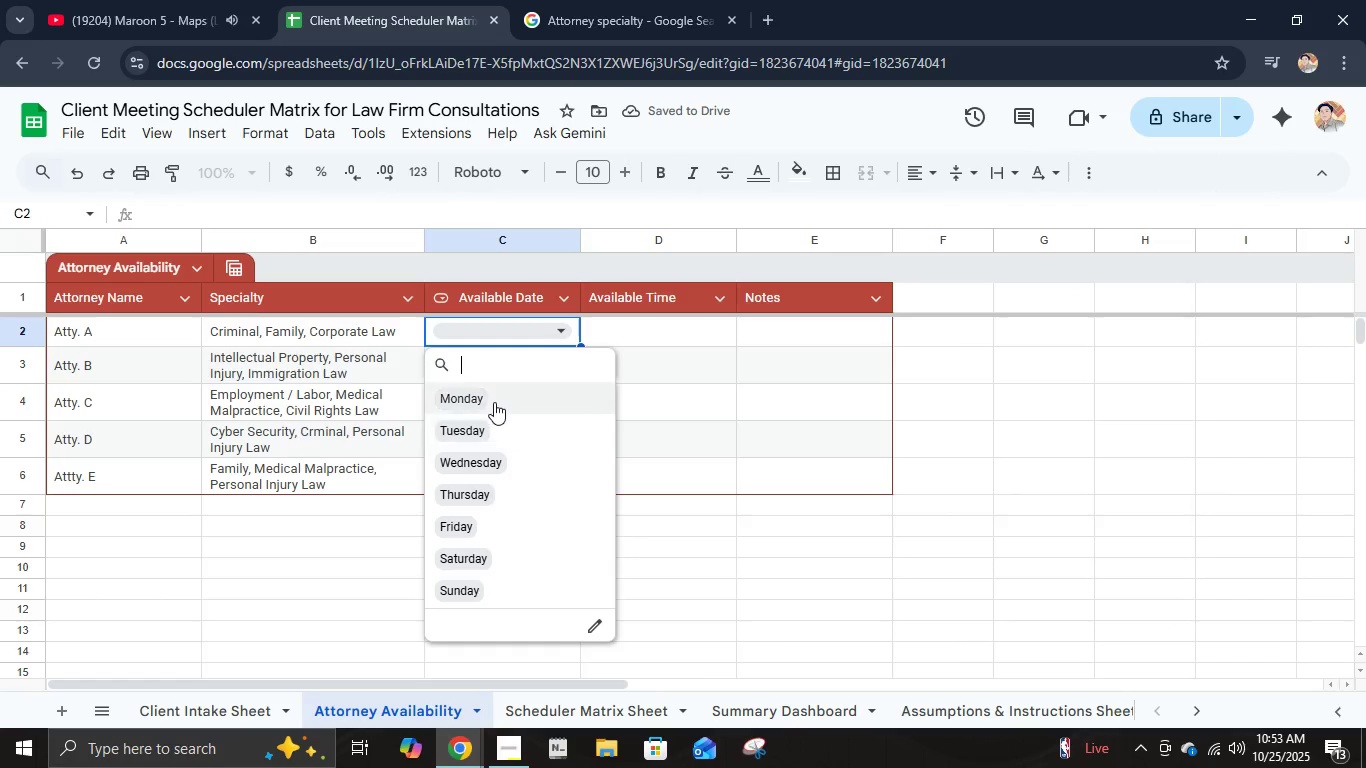 
left_click([486, 388])
 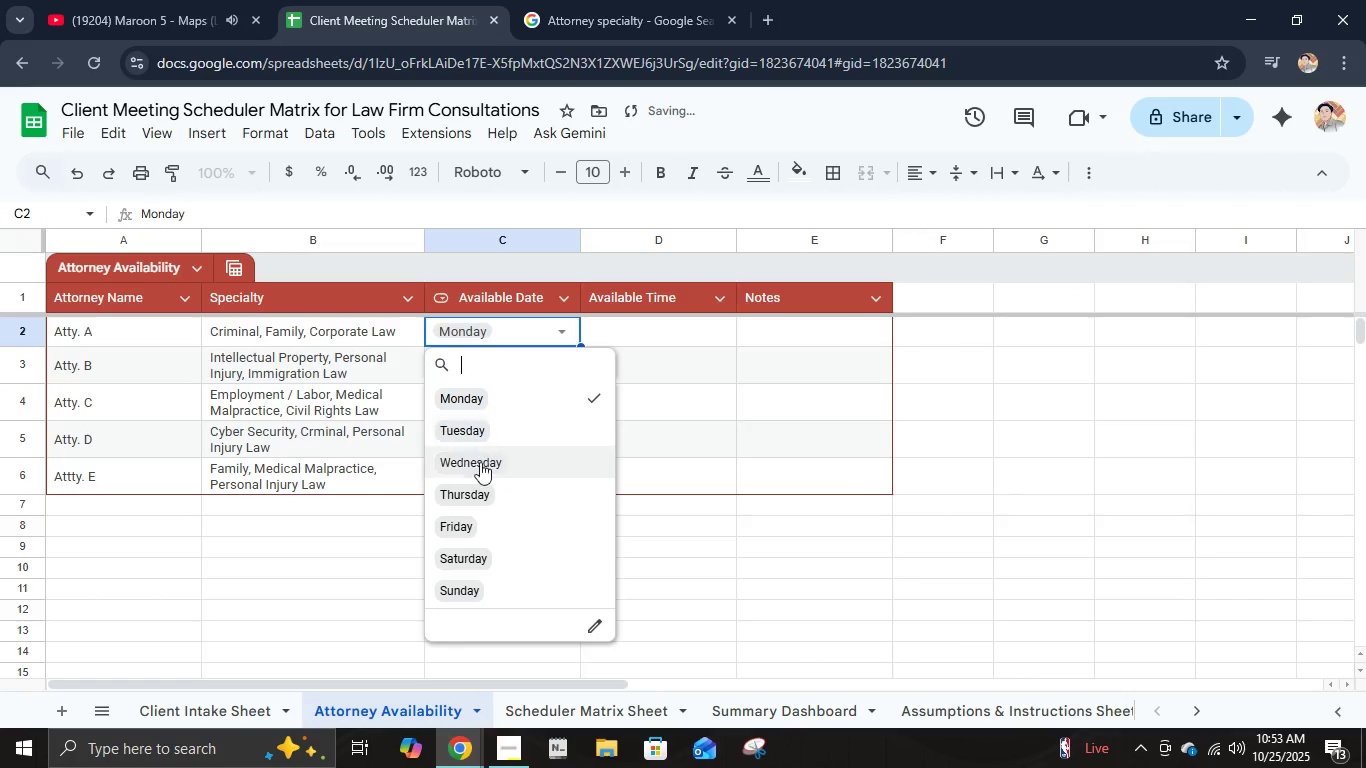 
left_click([481, 465])
 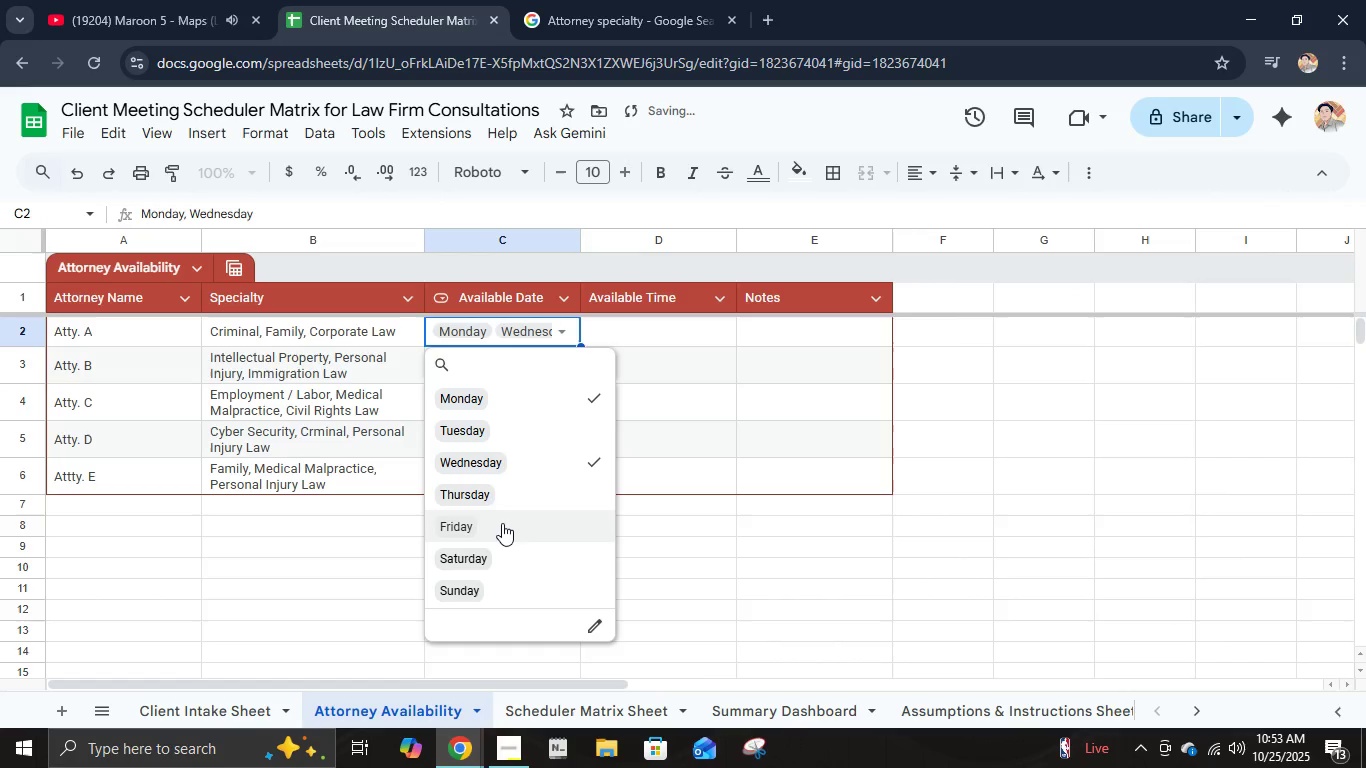 
left_click([502, 523])
 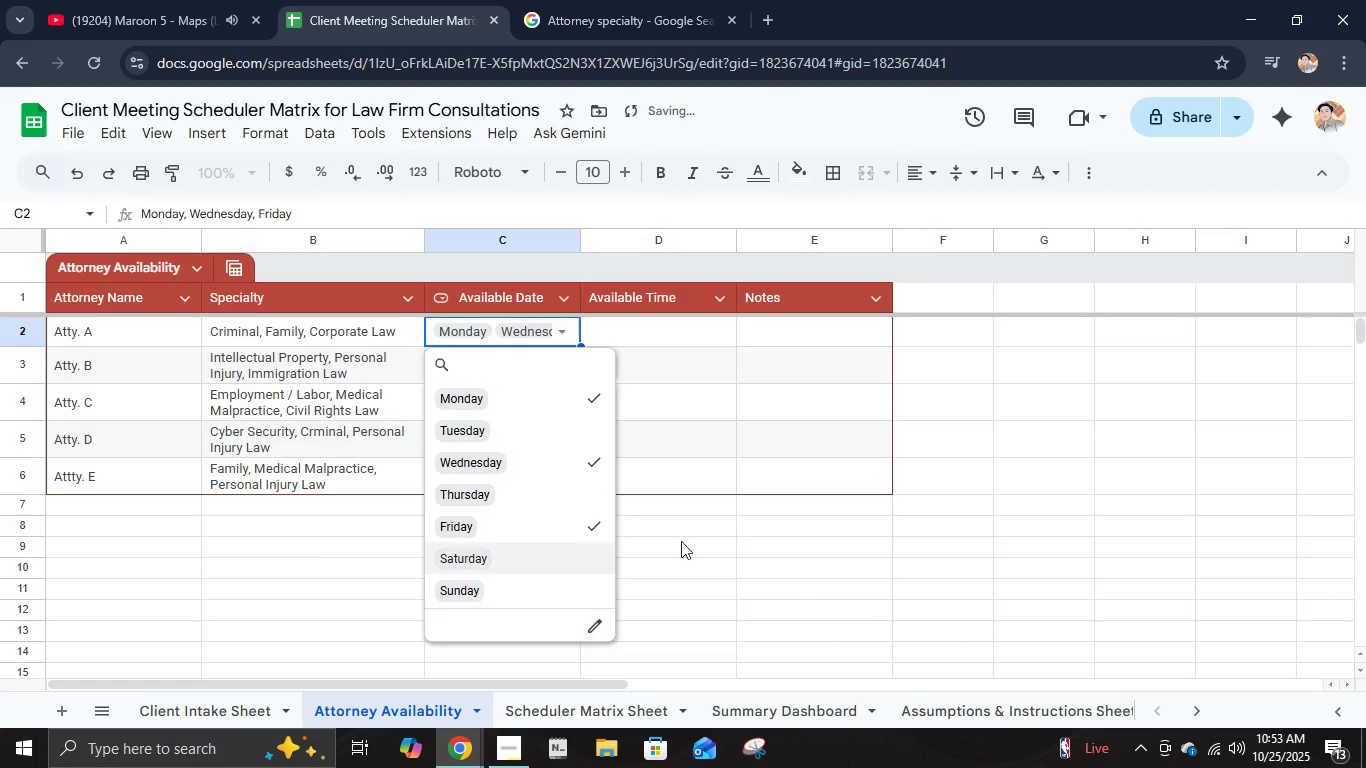 
left_click([721, 529])
 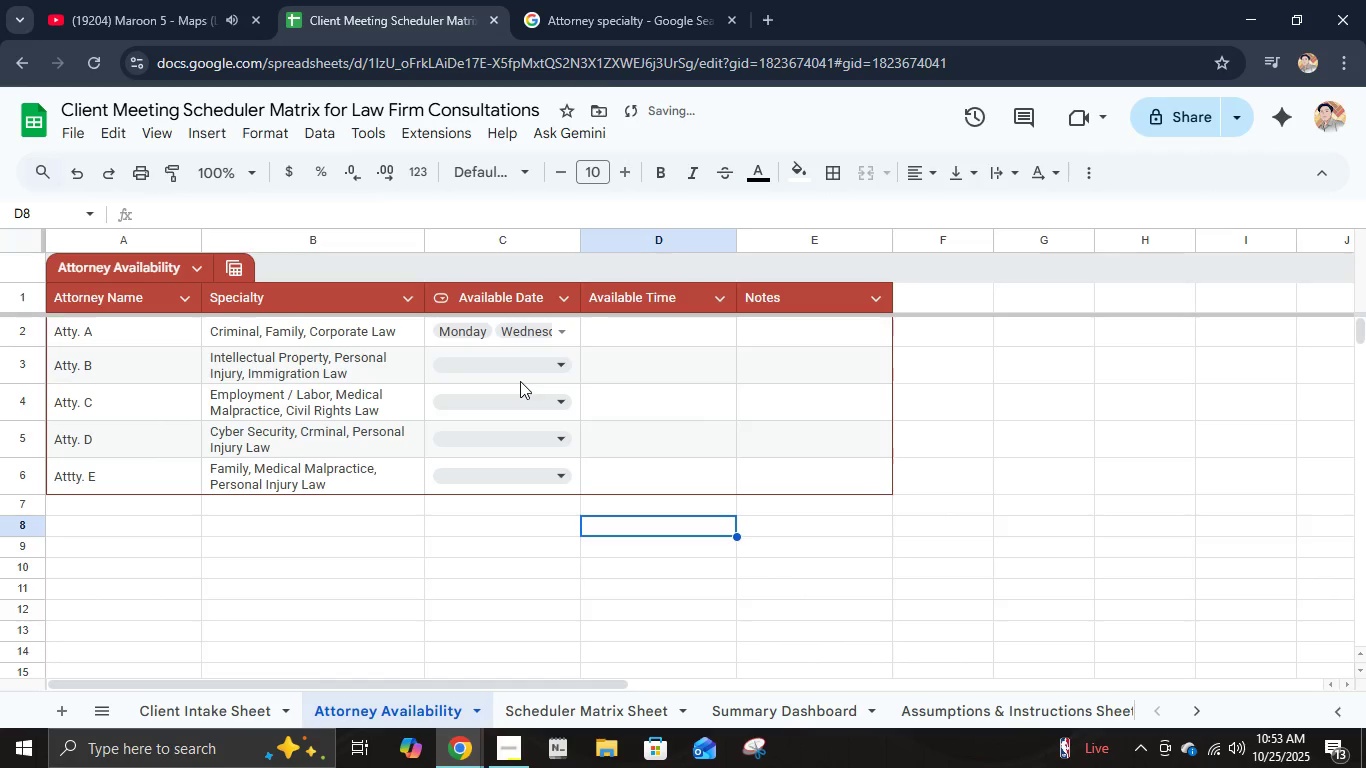 
left_click([520, 368])
 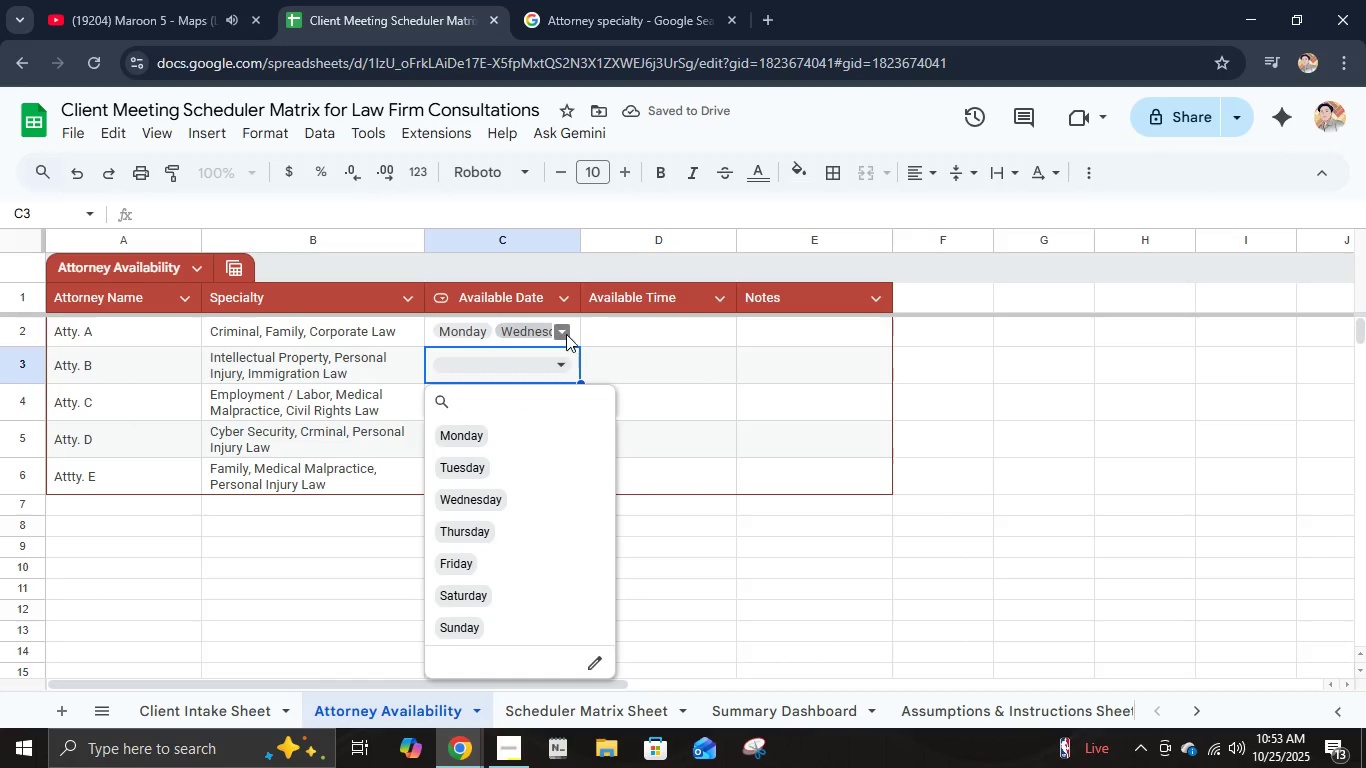 
left_click([579, 337])
 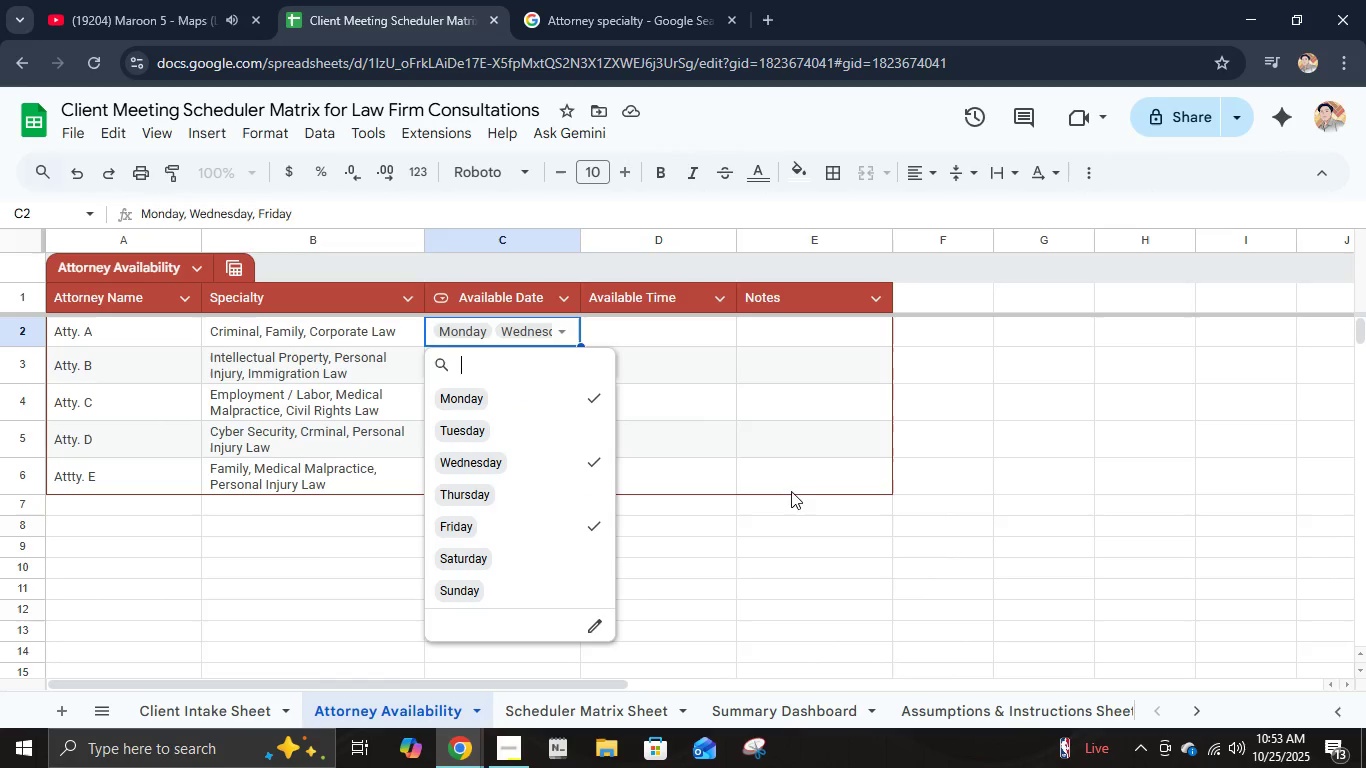 
left_click([769, 557])
 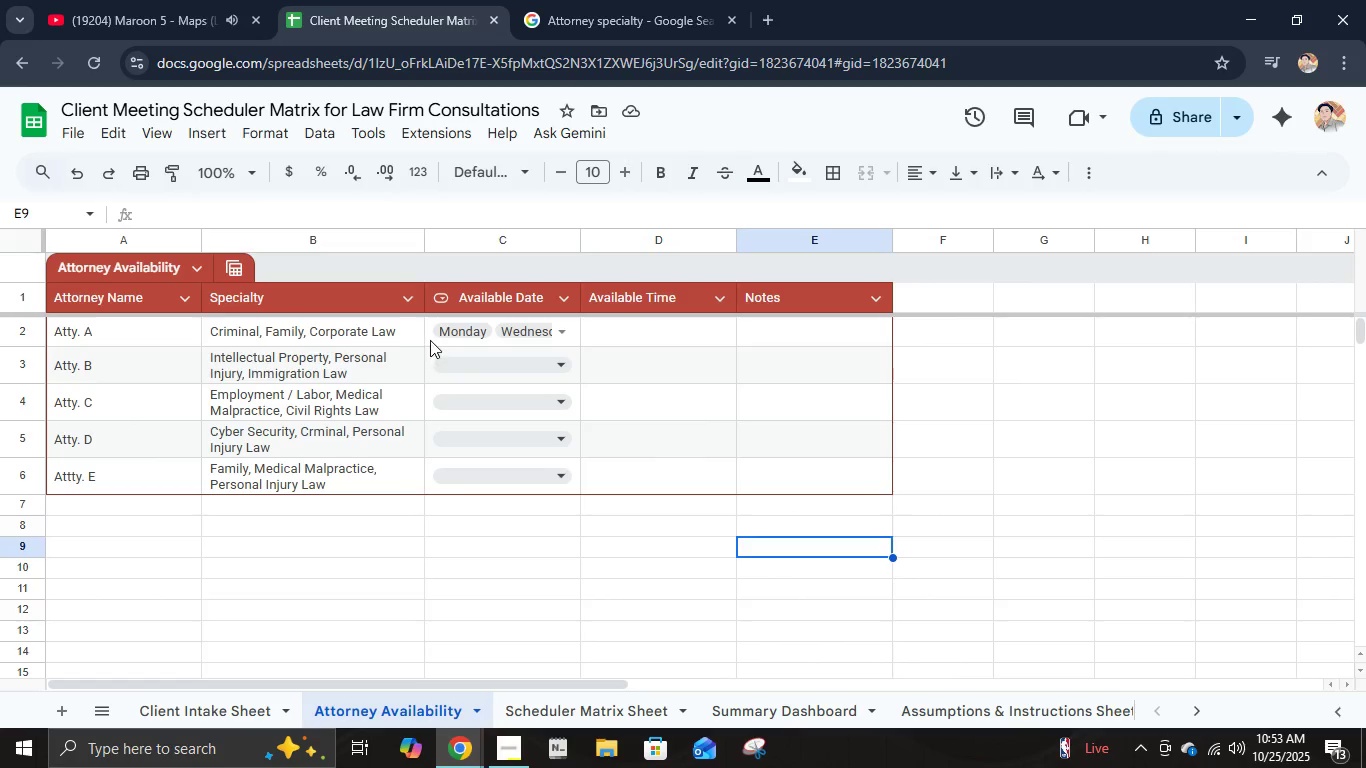 
left_click_drag(start_coordinate=[430, 340], to_coordinate=[431, 473])
 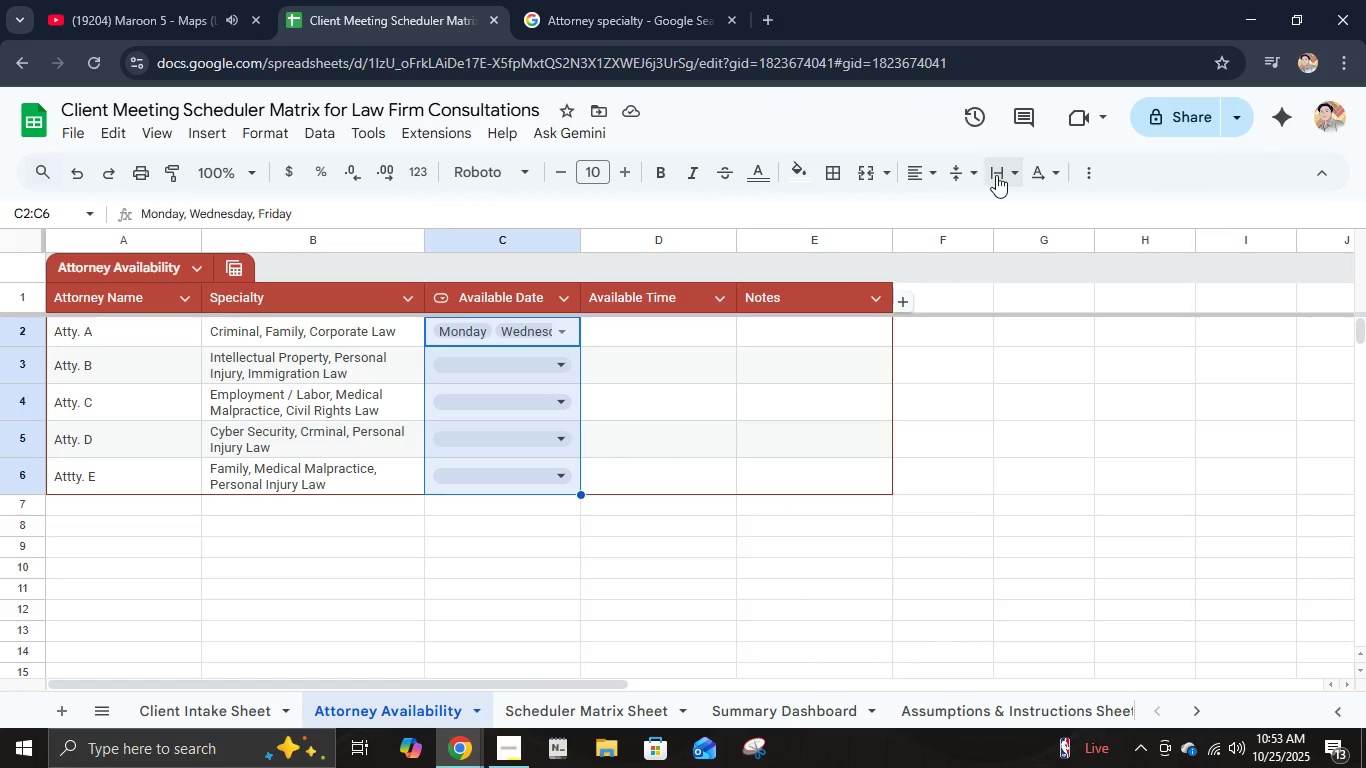 
left_click([996, 175])
 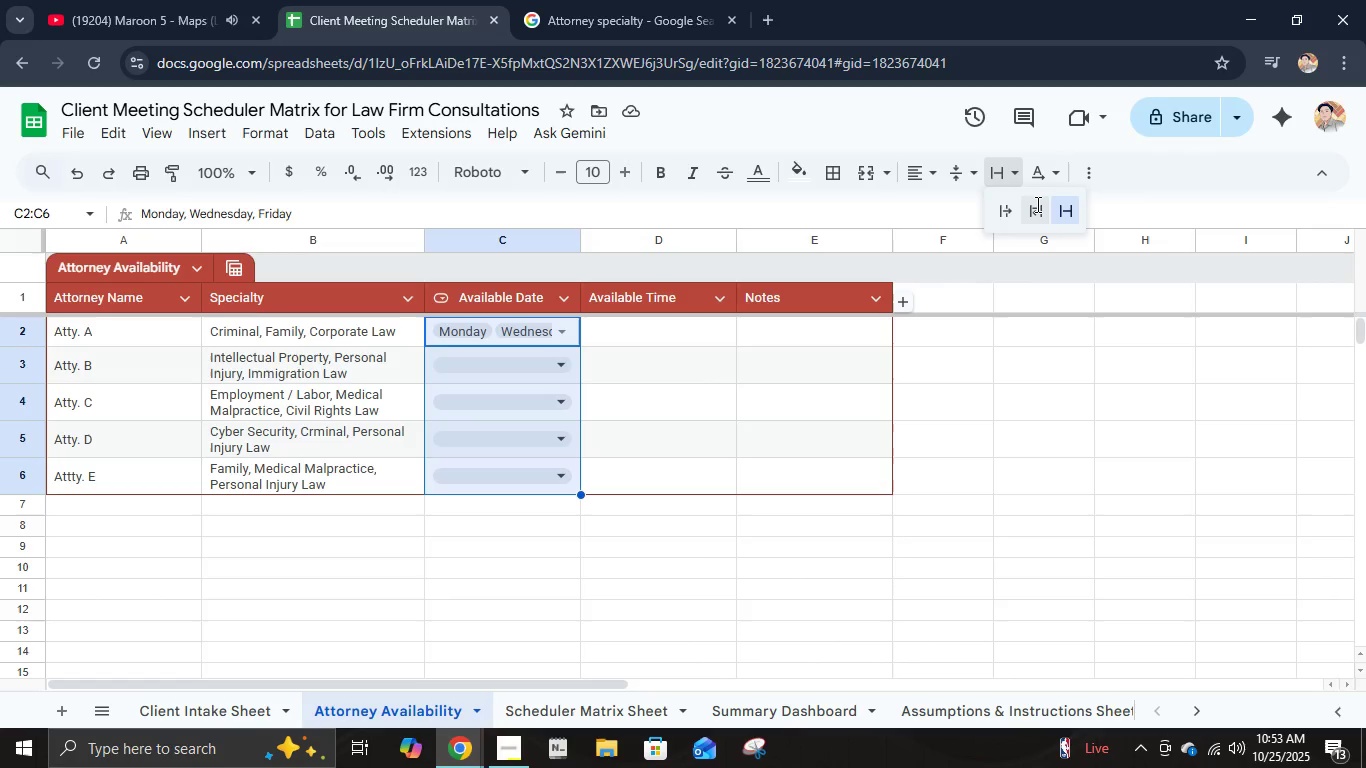 
left_click([1036, 204])
 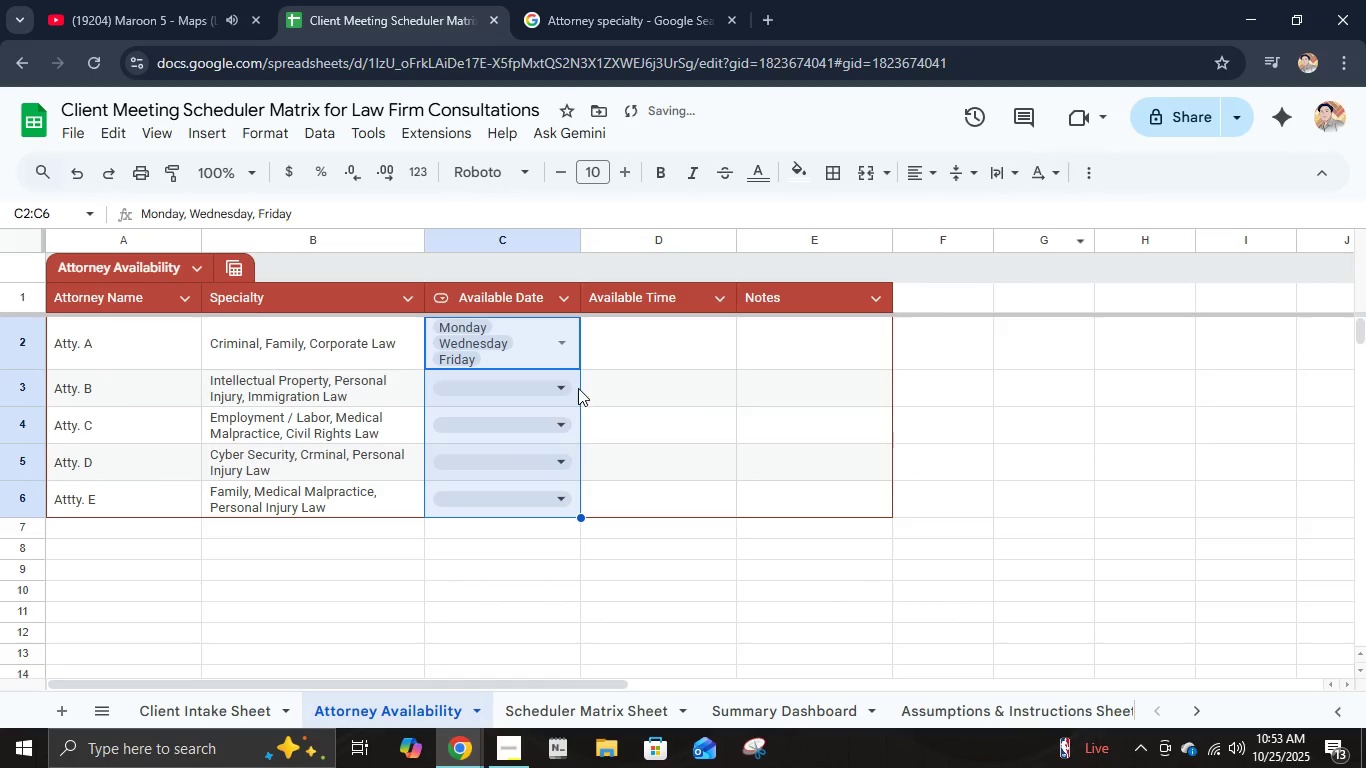 
left_click([550, 386])
 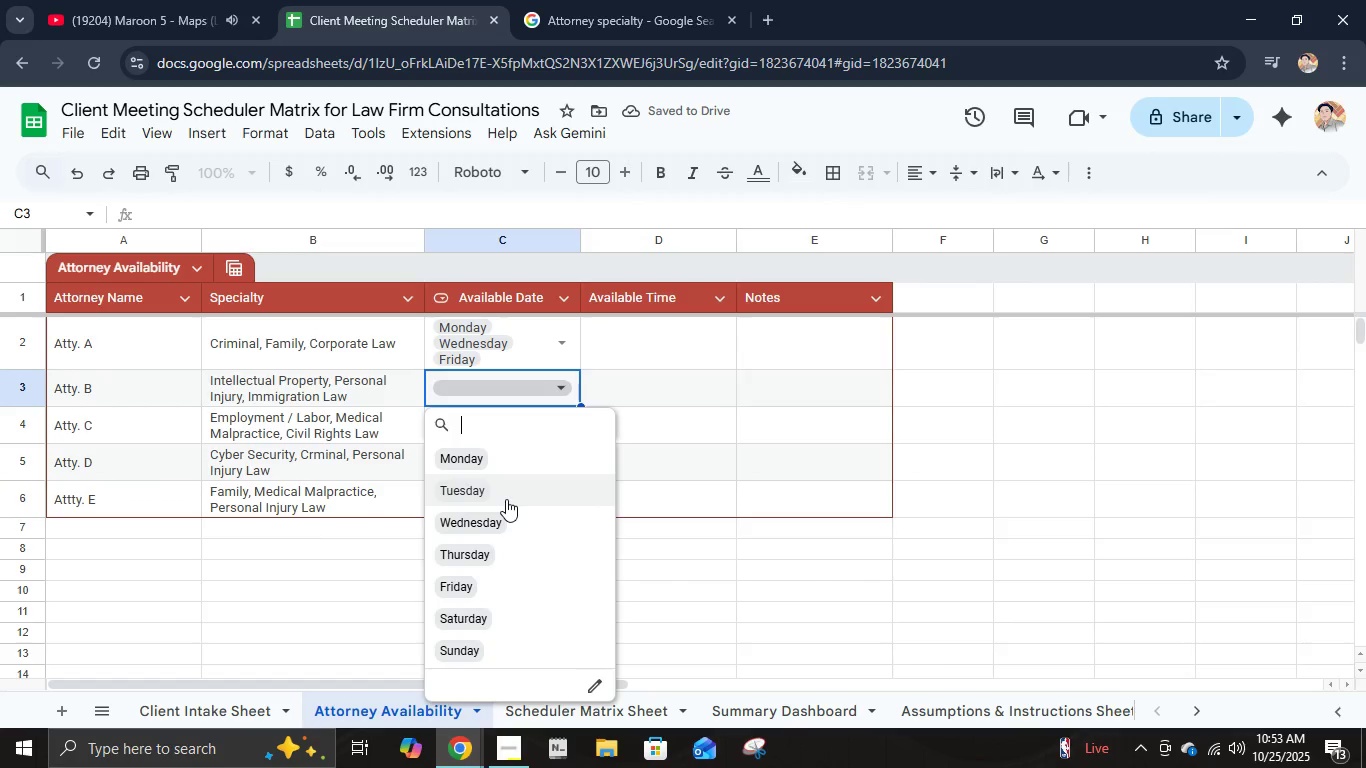 
left_click([506, 499])
 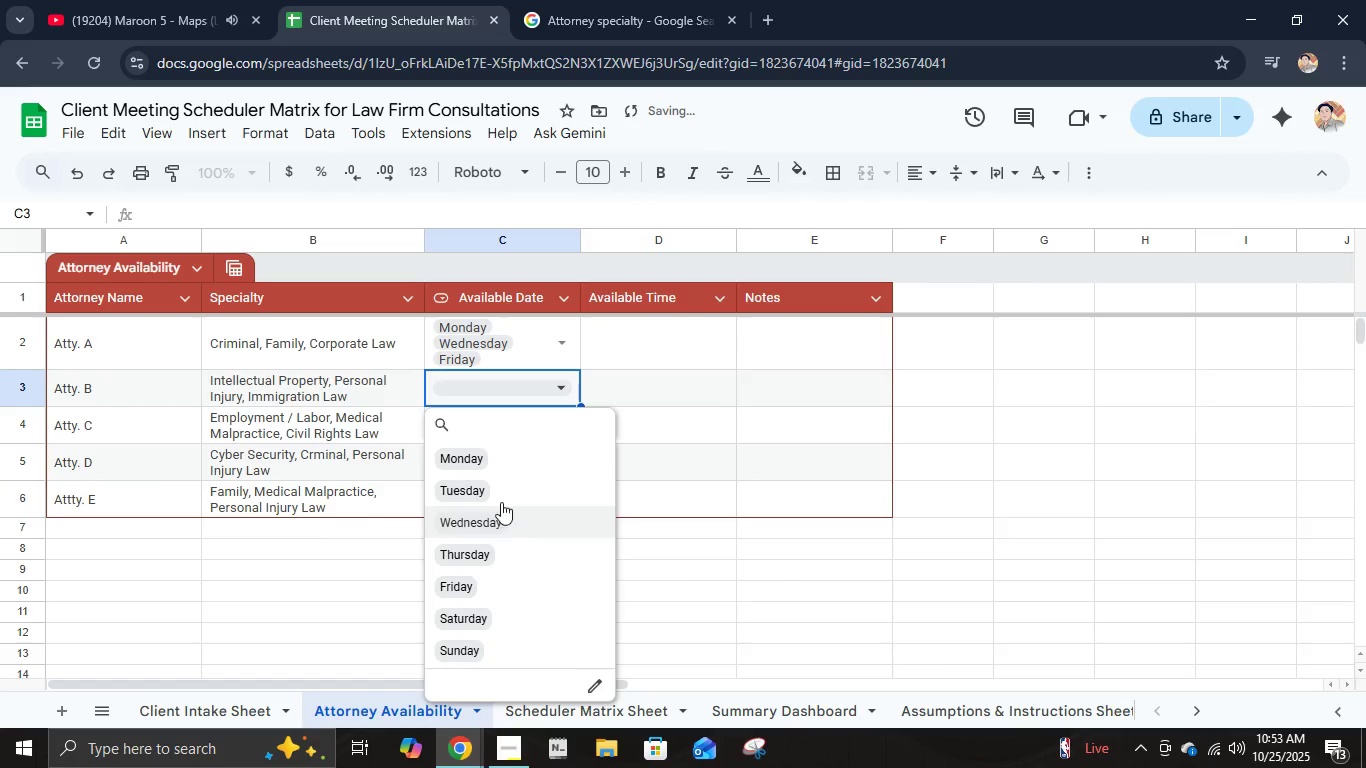 
left_click([506, 499])
 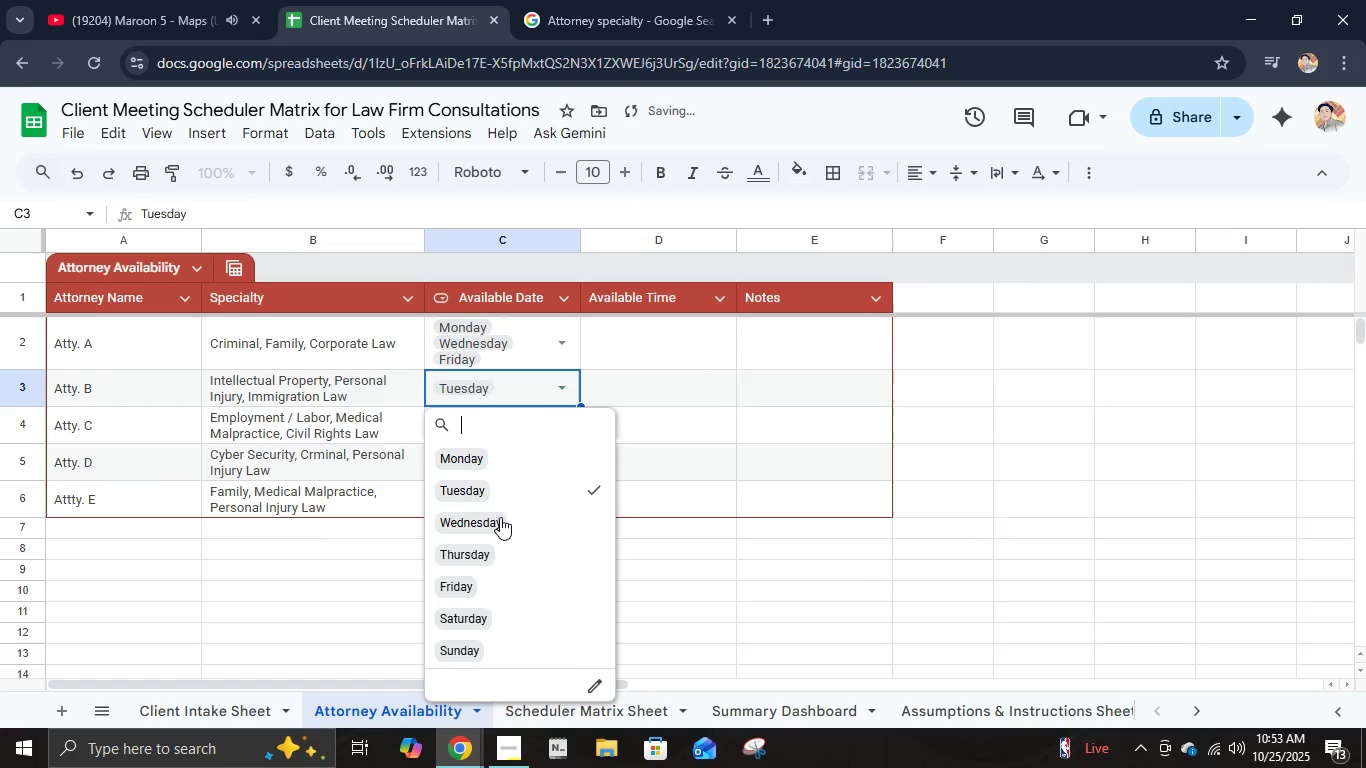 
double_click([500, 519])
 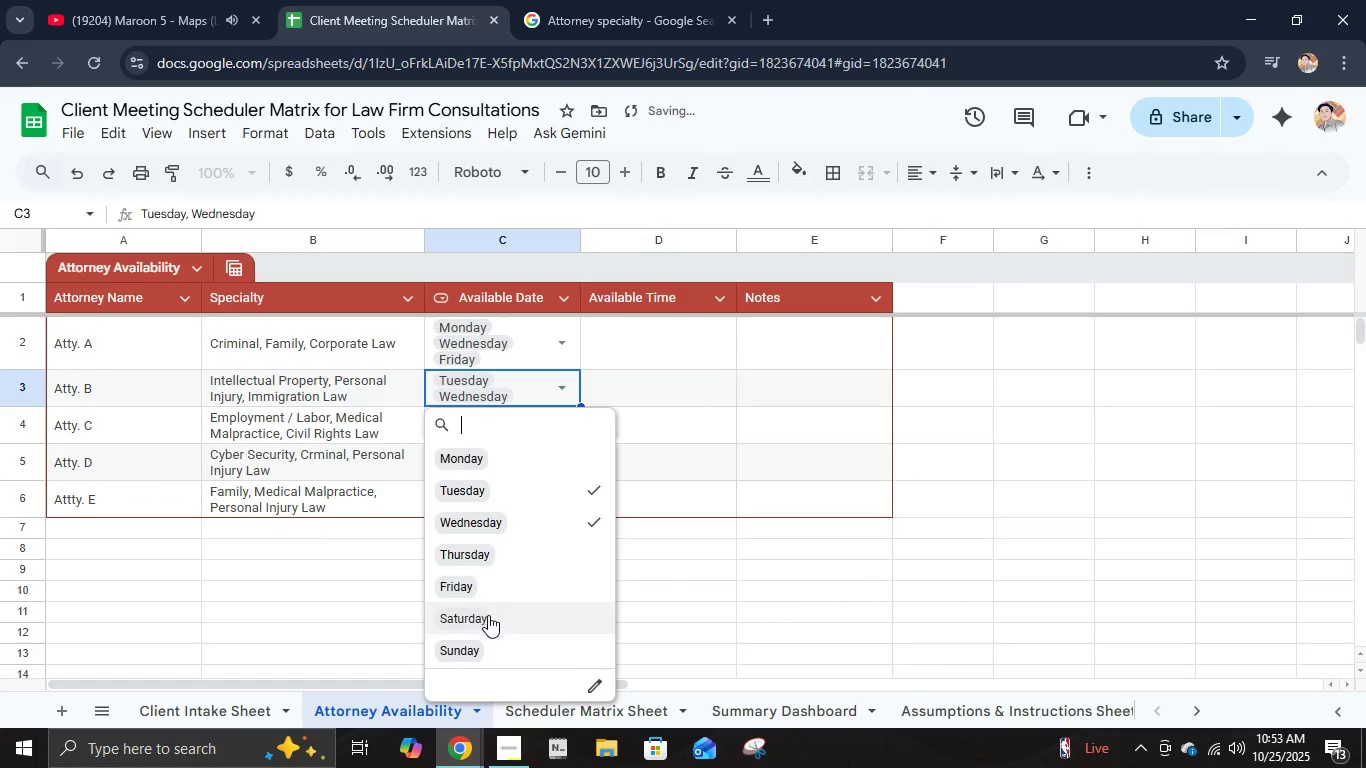 
left_click([488, 619])
 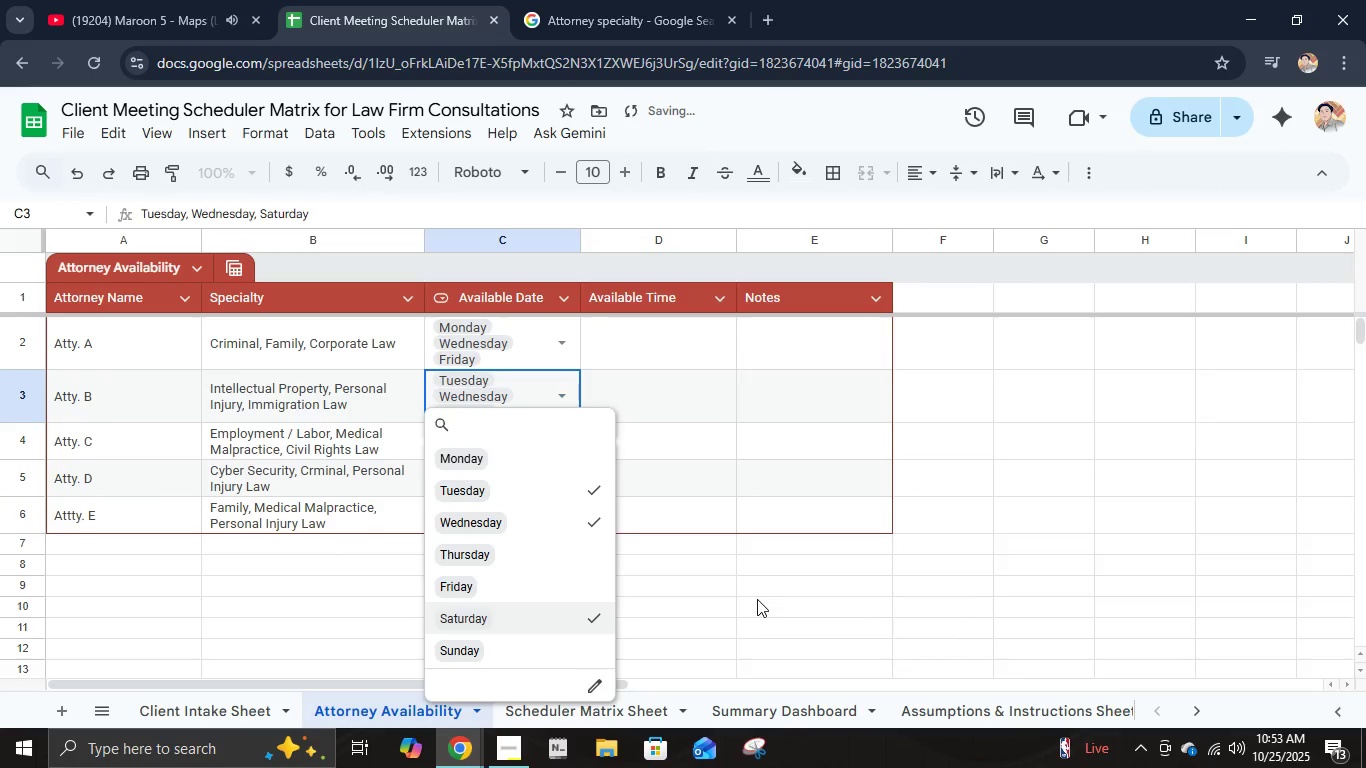 
left_click([757, 599])
 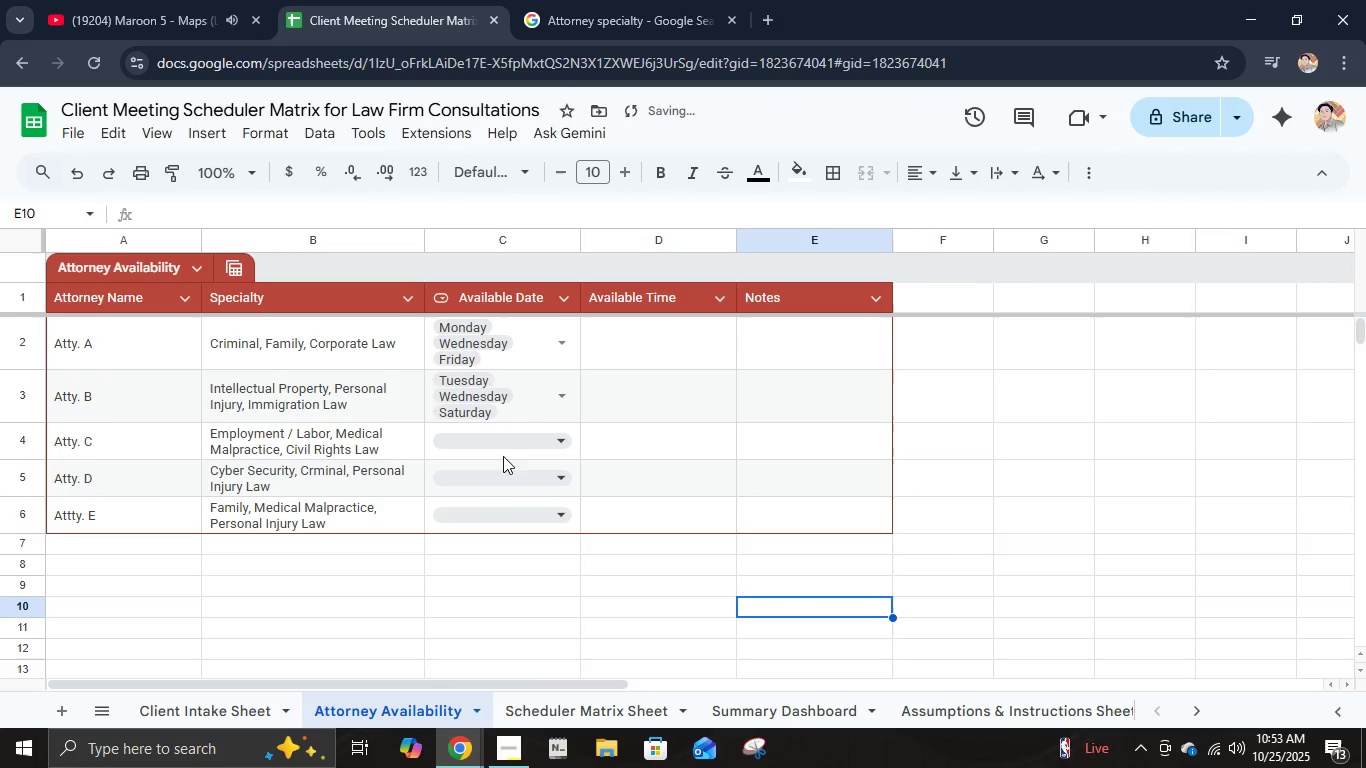 
left_click([503, 451])
 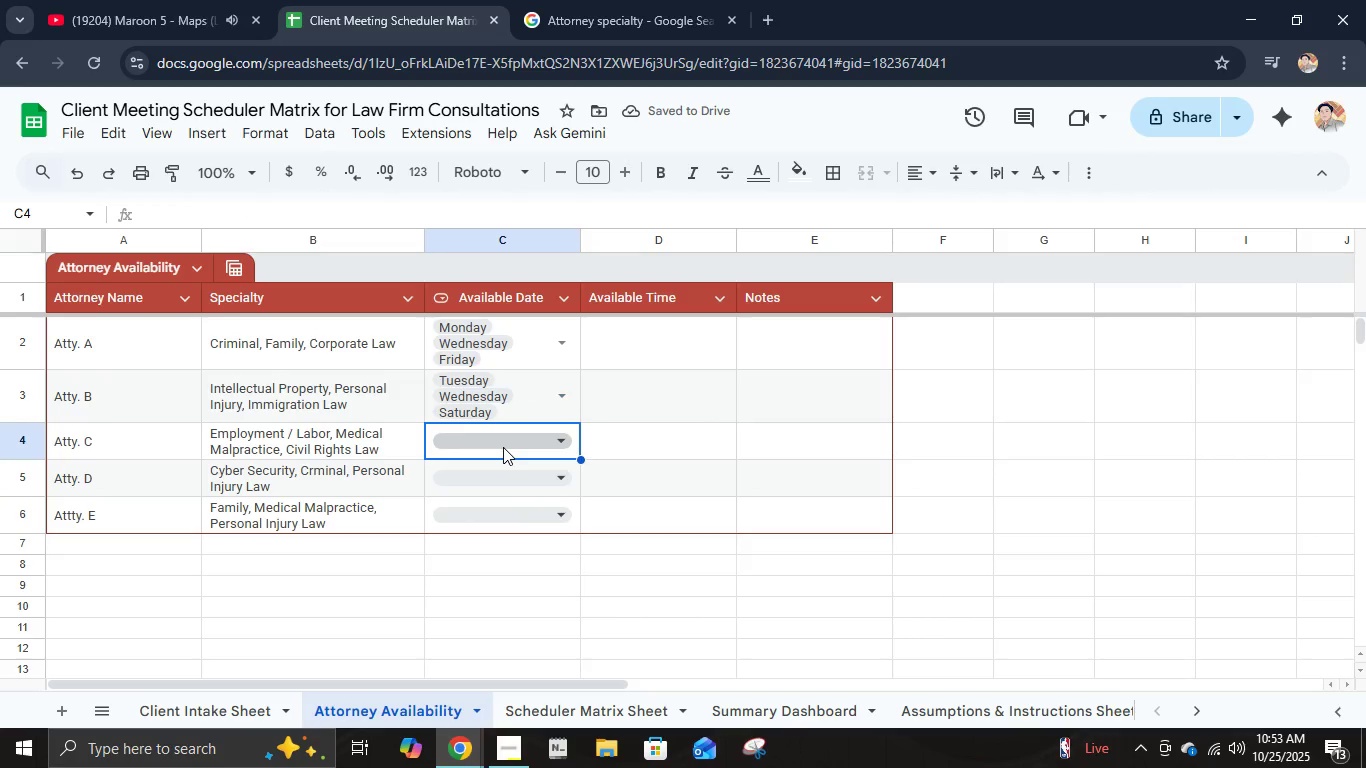 
left_click([503, 447])
 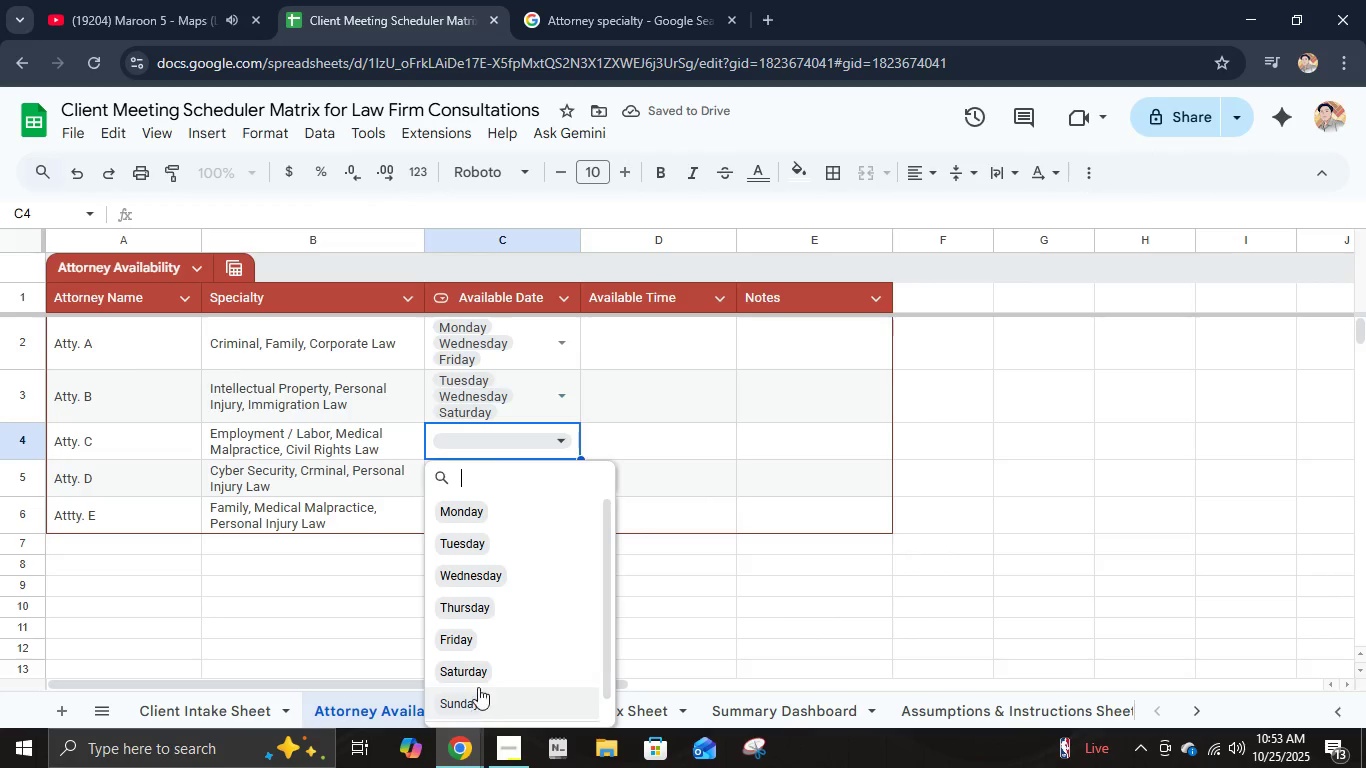 
scroll: coordinate [501, 596], scroll_direction: up, amount: 5.0
 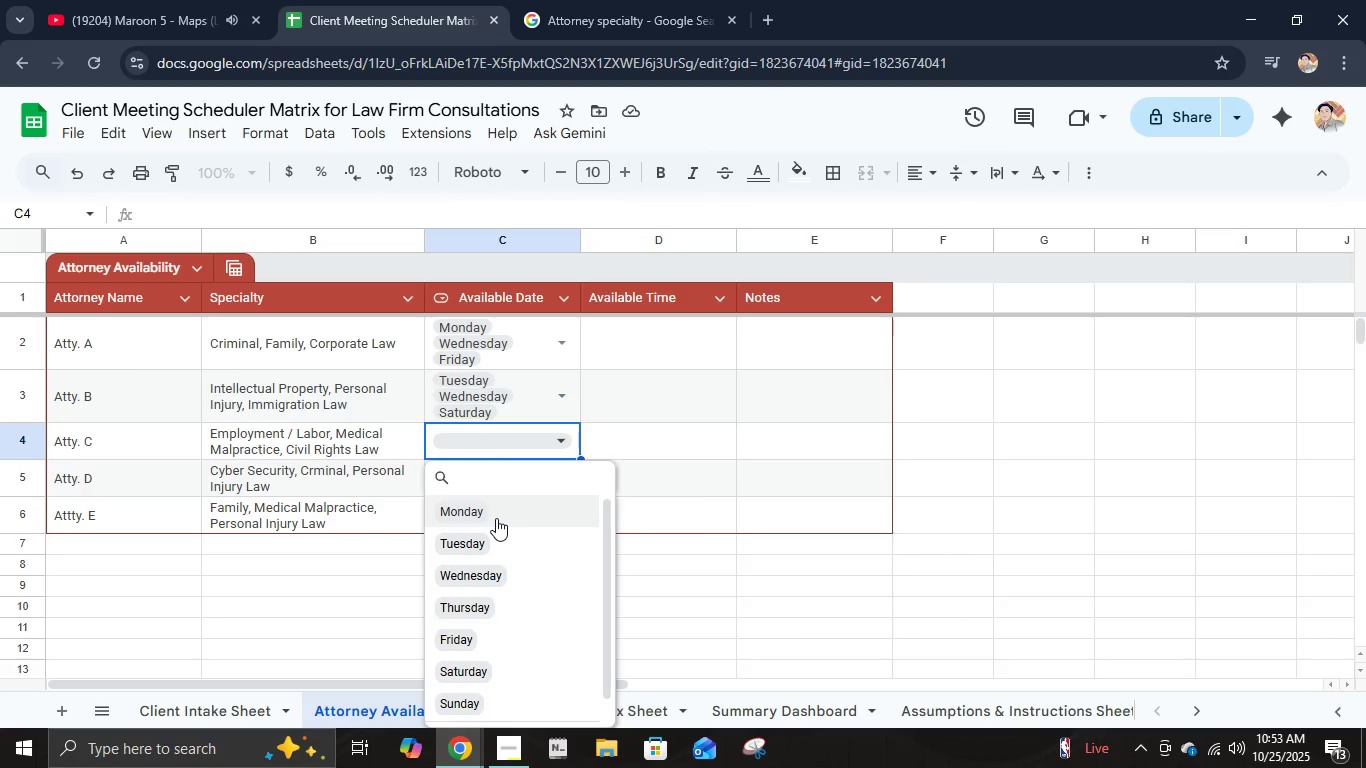 
left_click([496, 518])
 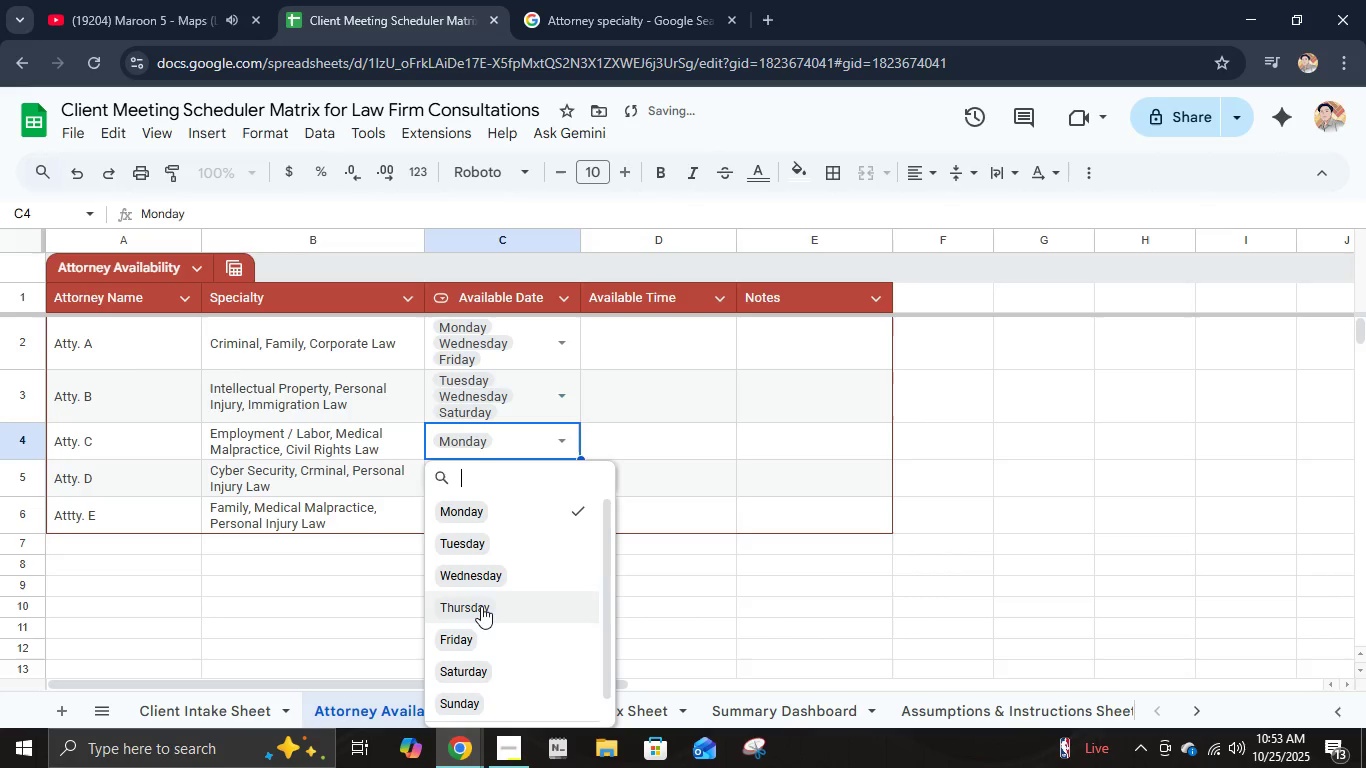 
left_click([481, 606])
 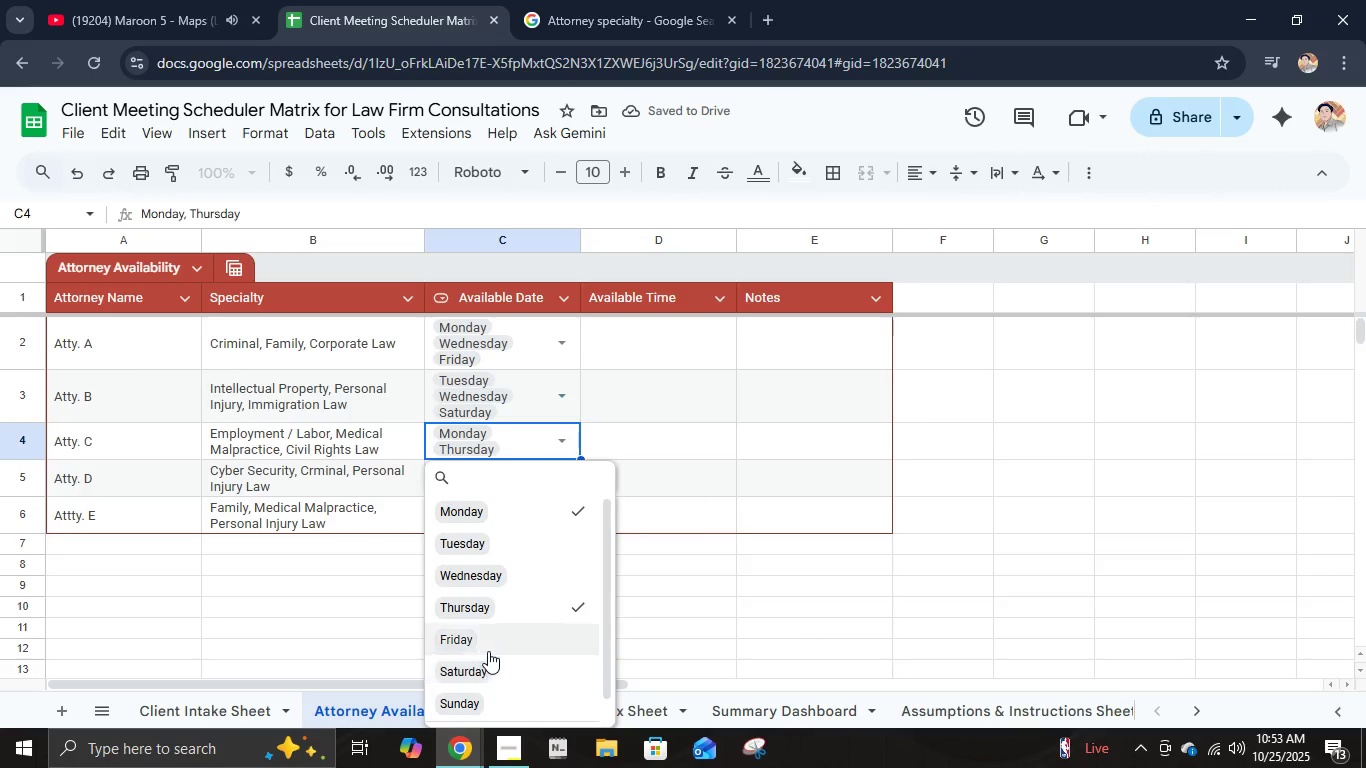 
left_click([490, 634])
 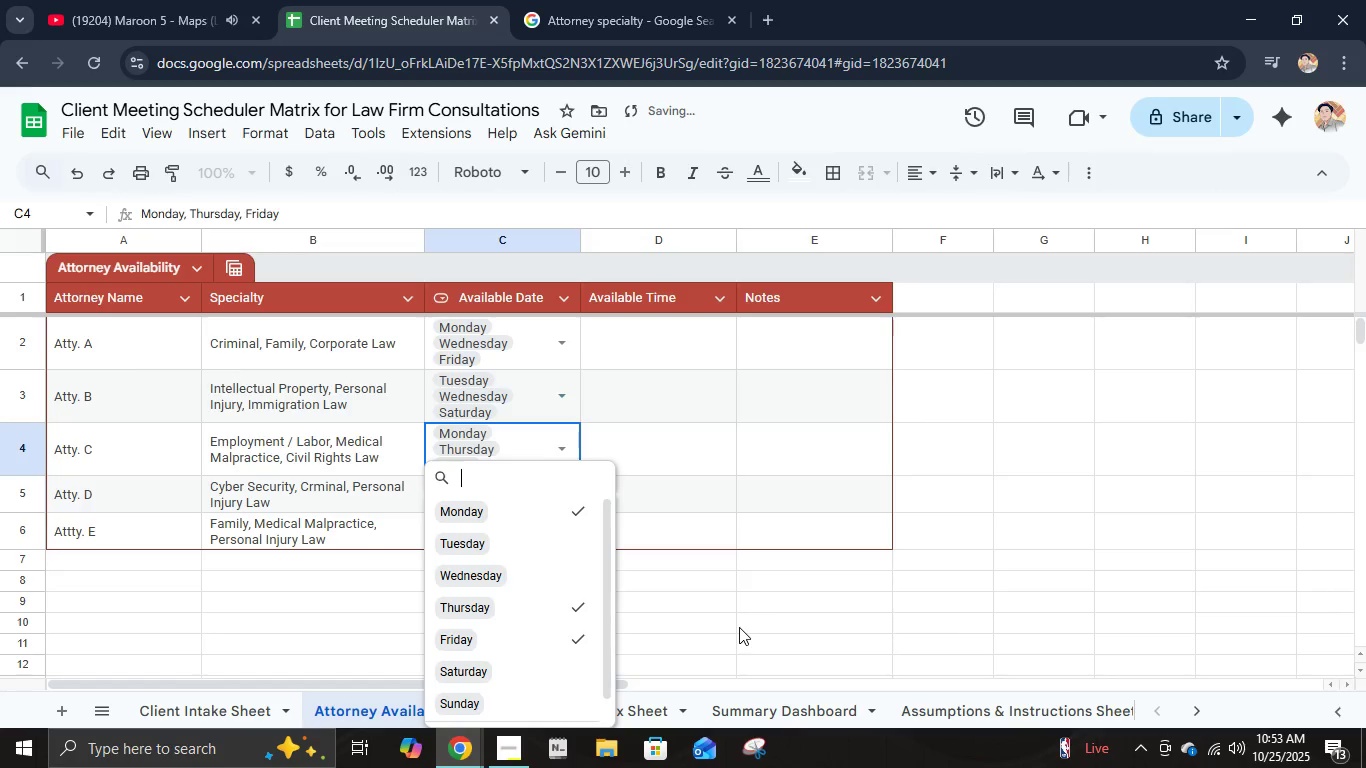 
left_click([739, 627])
 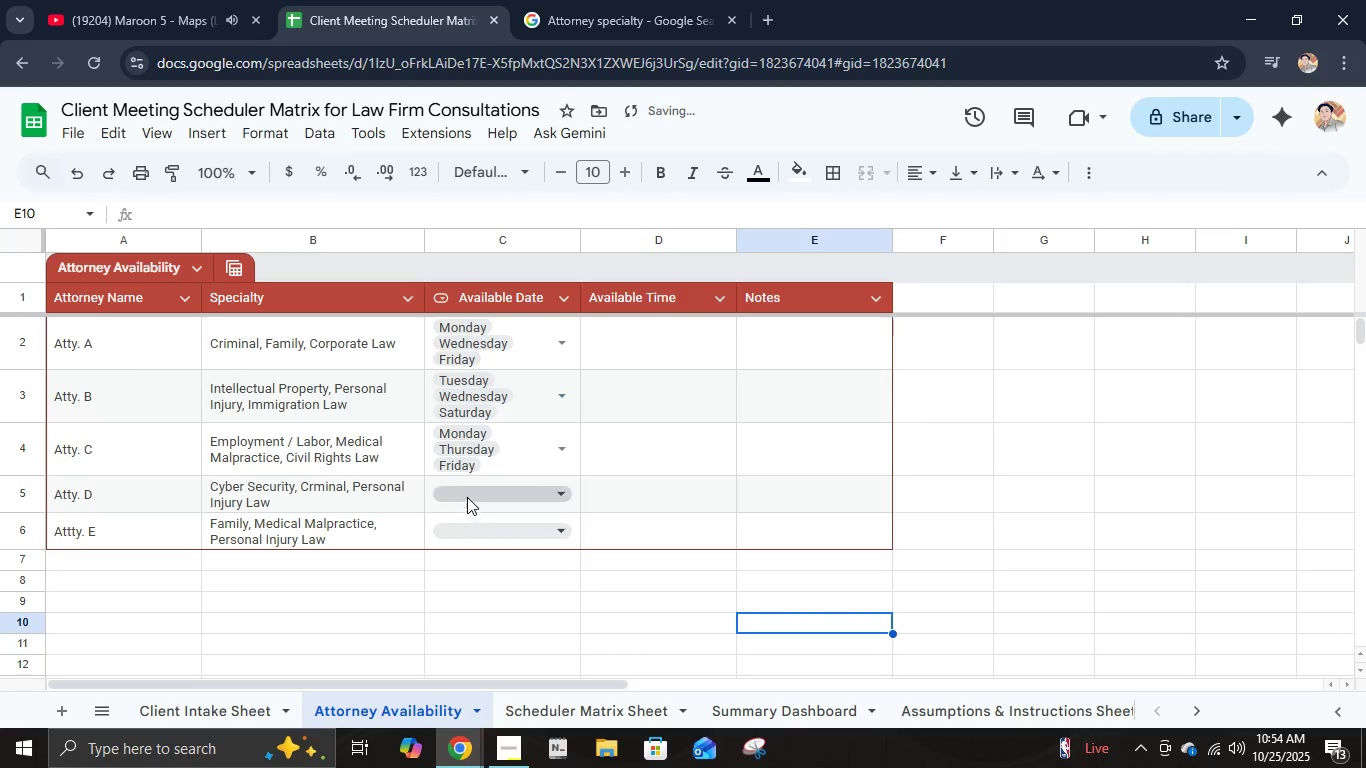 
left_click([469, 494])
 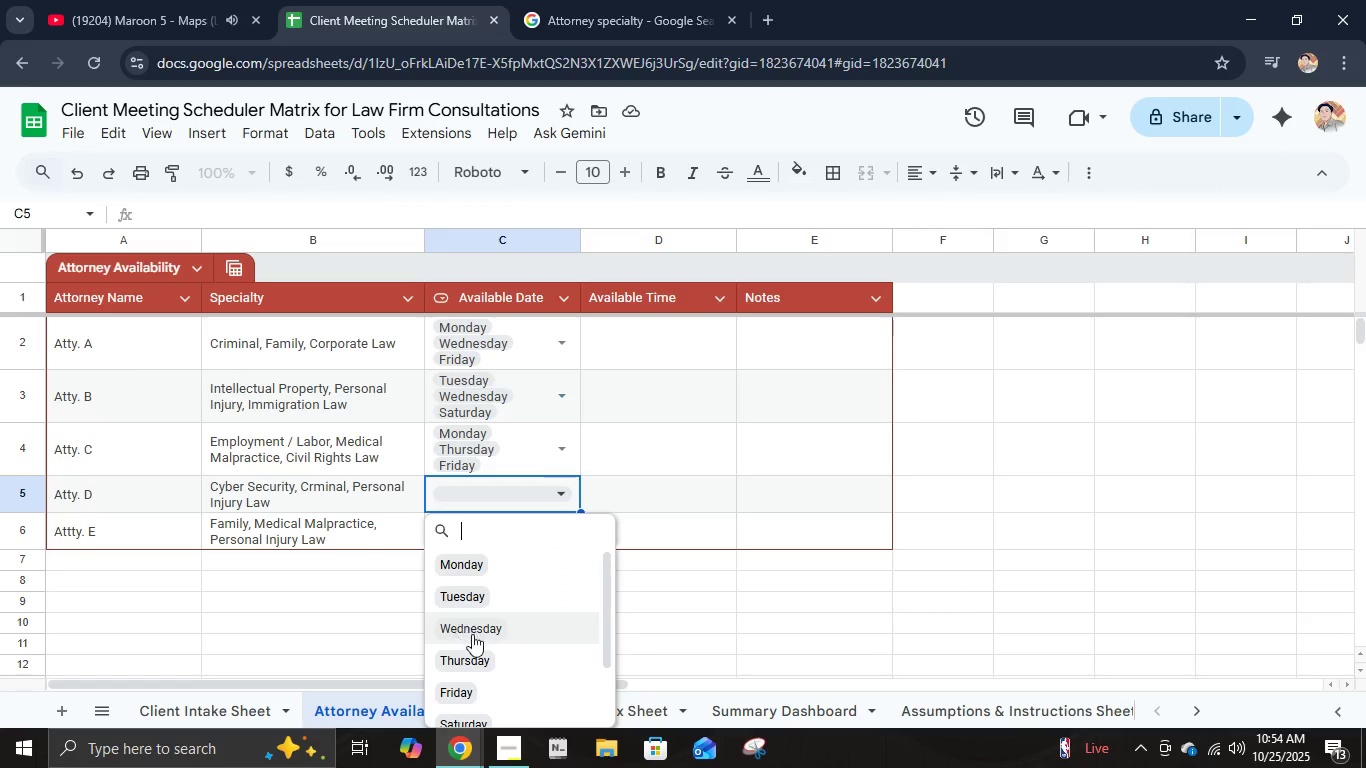 
left_click([481, 665])
 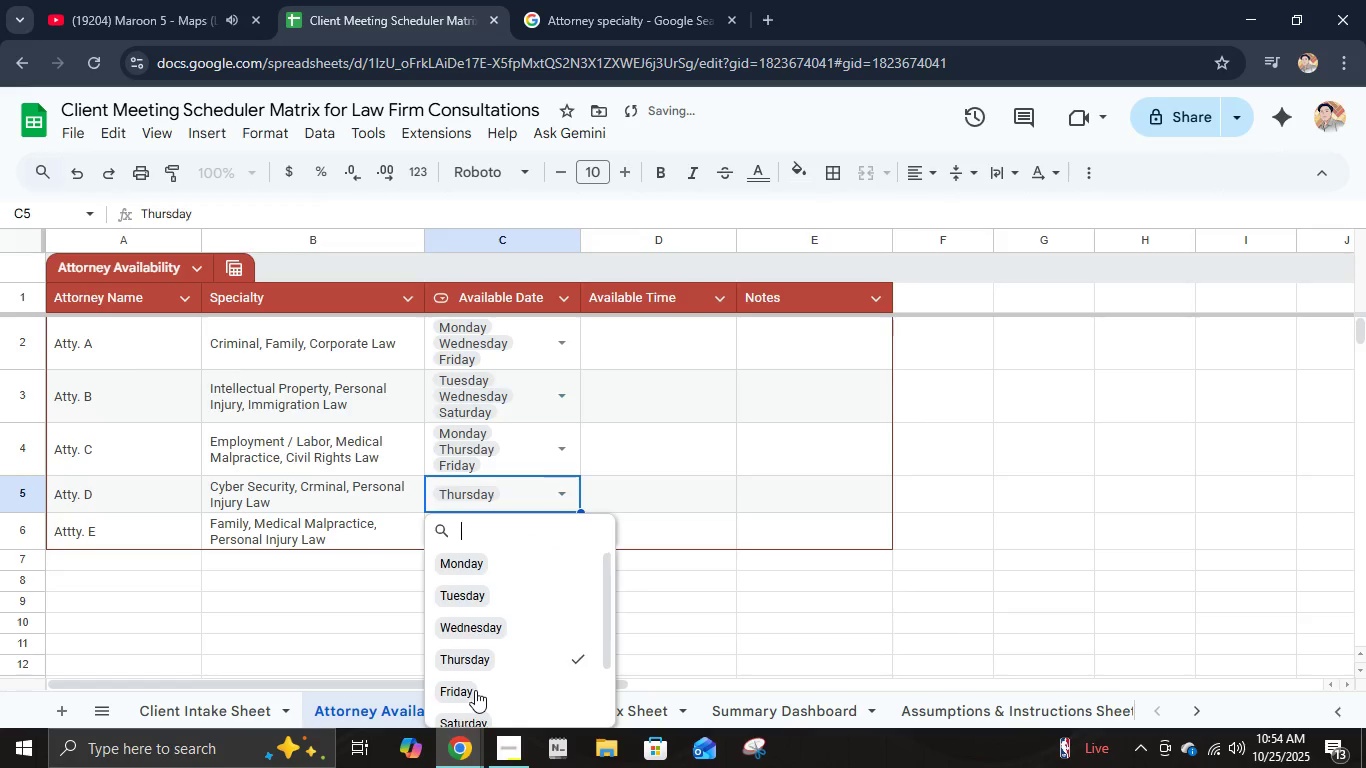 
scroll: coordinate [475, 691], scroll_direction: down, amount: 1.0
 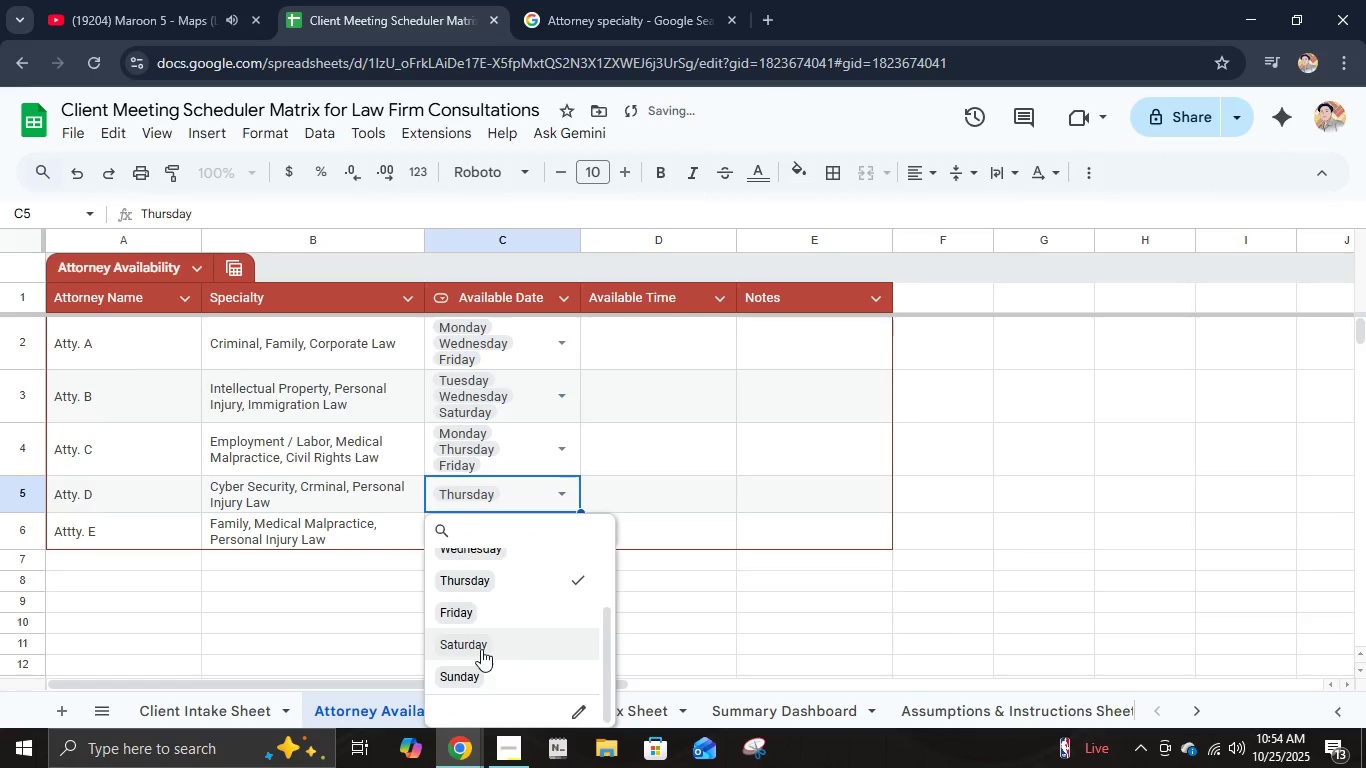 
left_click([481, 649])
 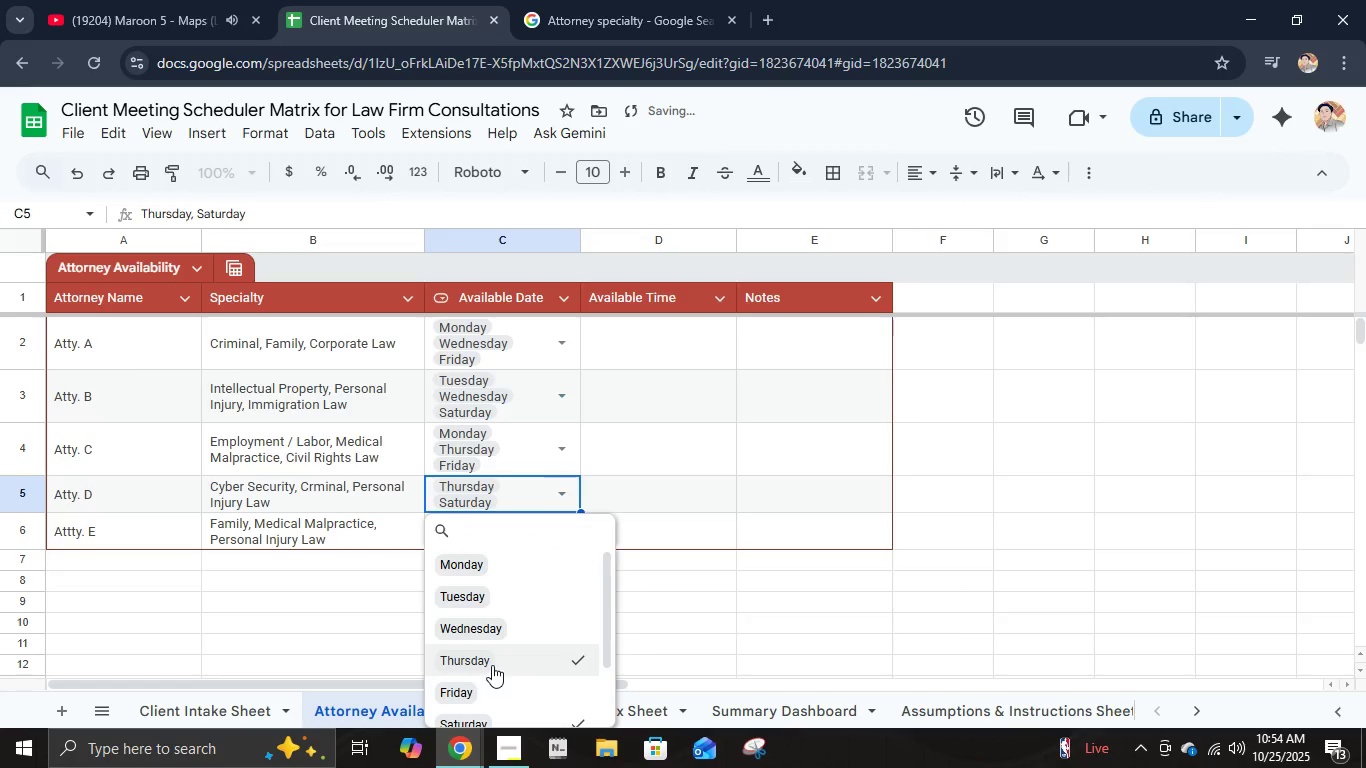 
scroll: coordinate [492, 665], scroll_direction: down, amount: 2.0
 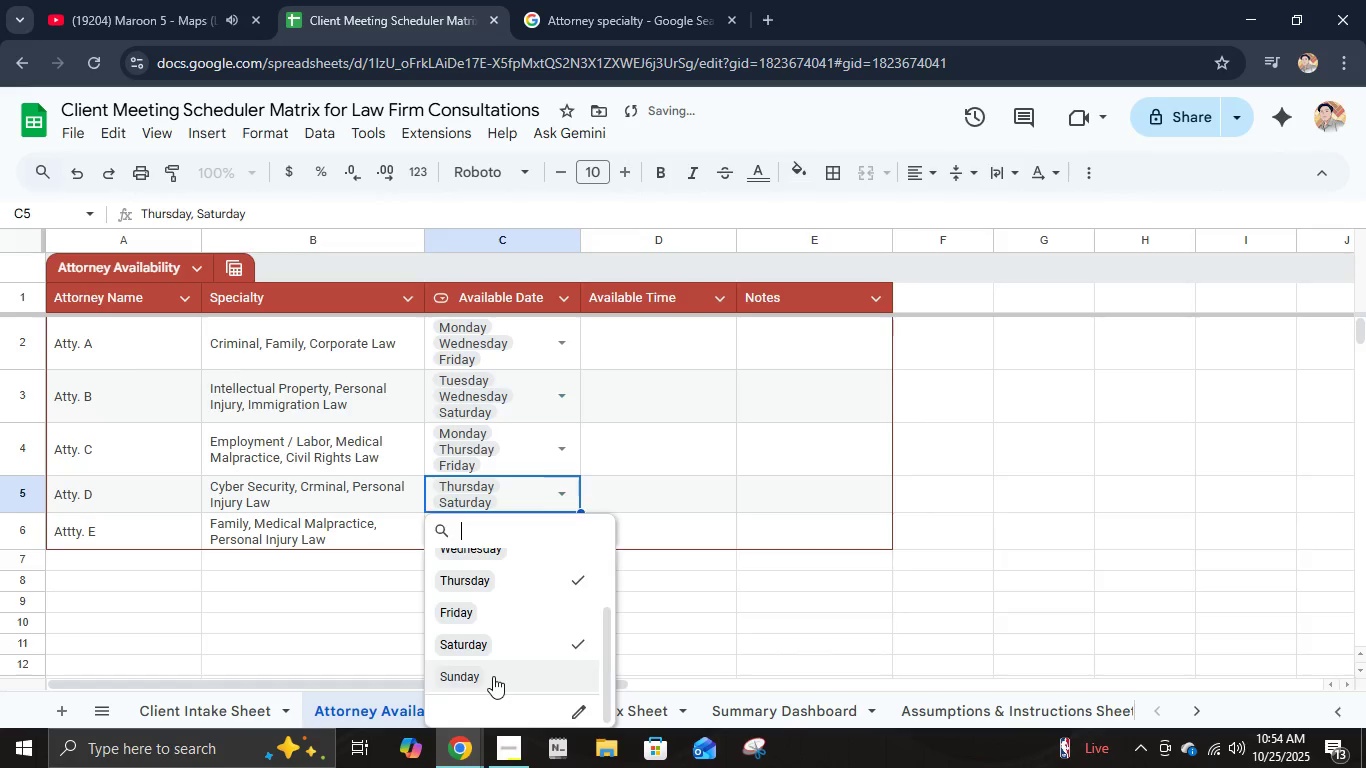 
left_click([493, 676])
 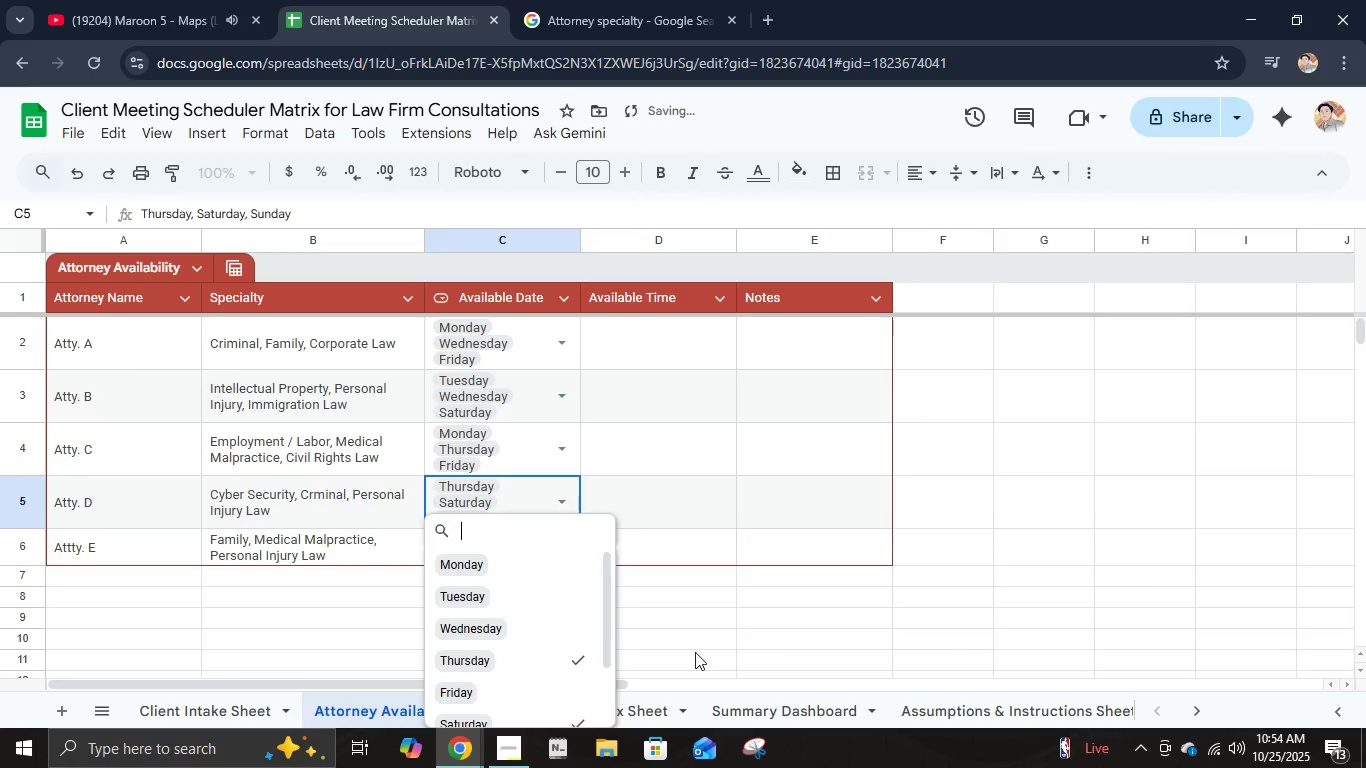 
left_click([695, 652])
 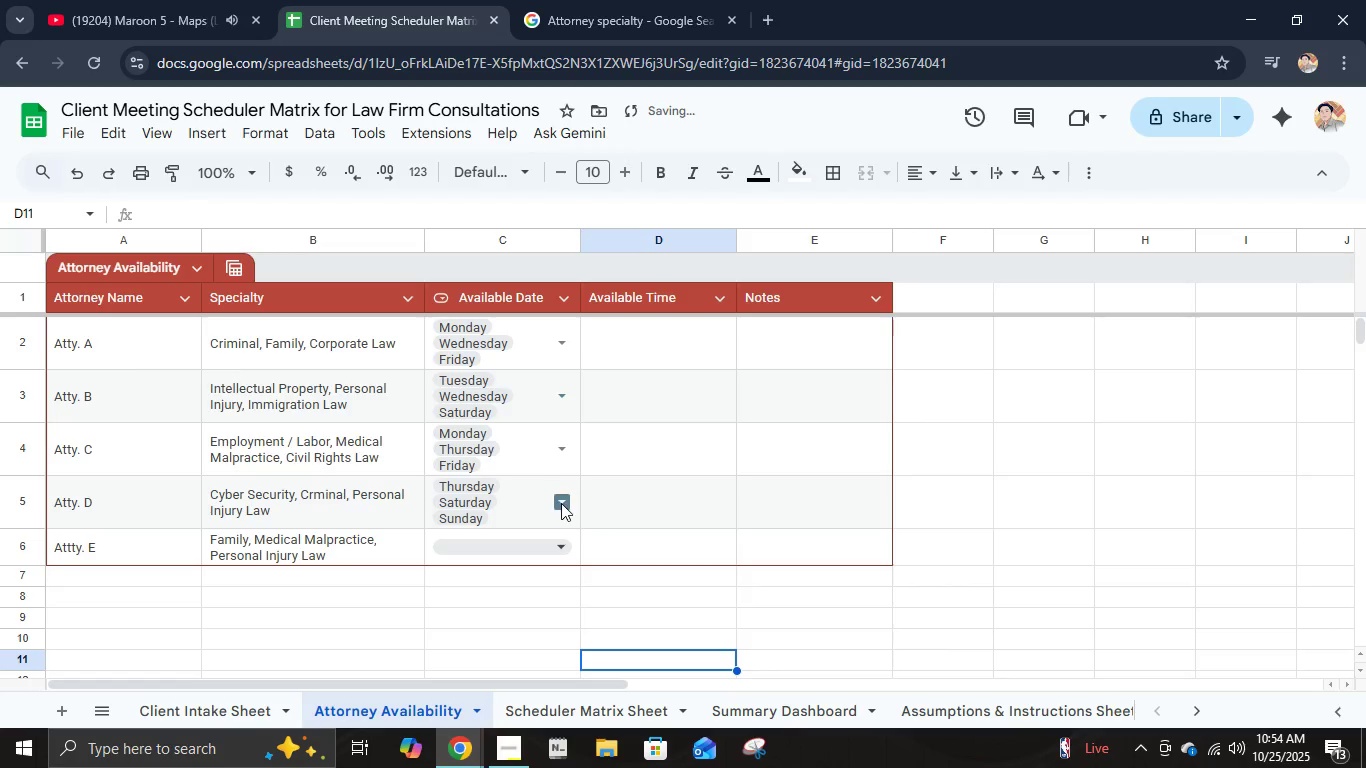 
left_click([561, 503])
 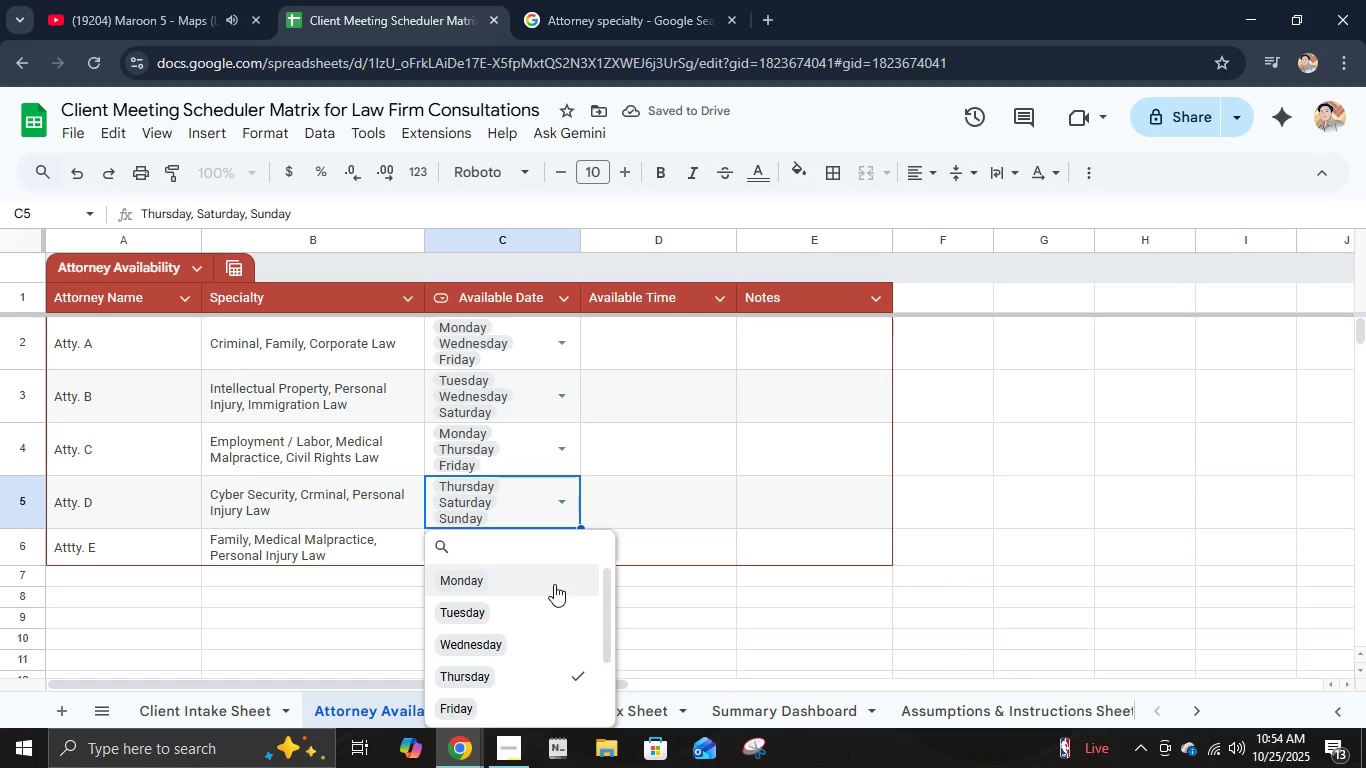 
scroll: coordinate [554, 584], scroll_direction: down, amount: 3.0
 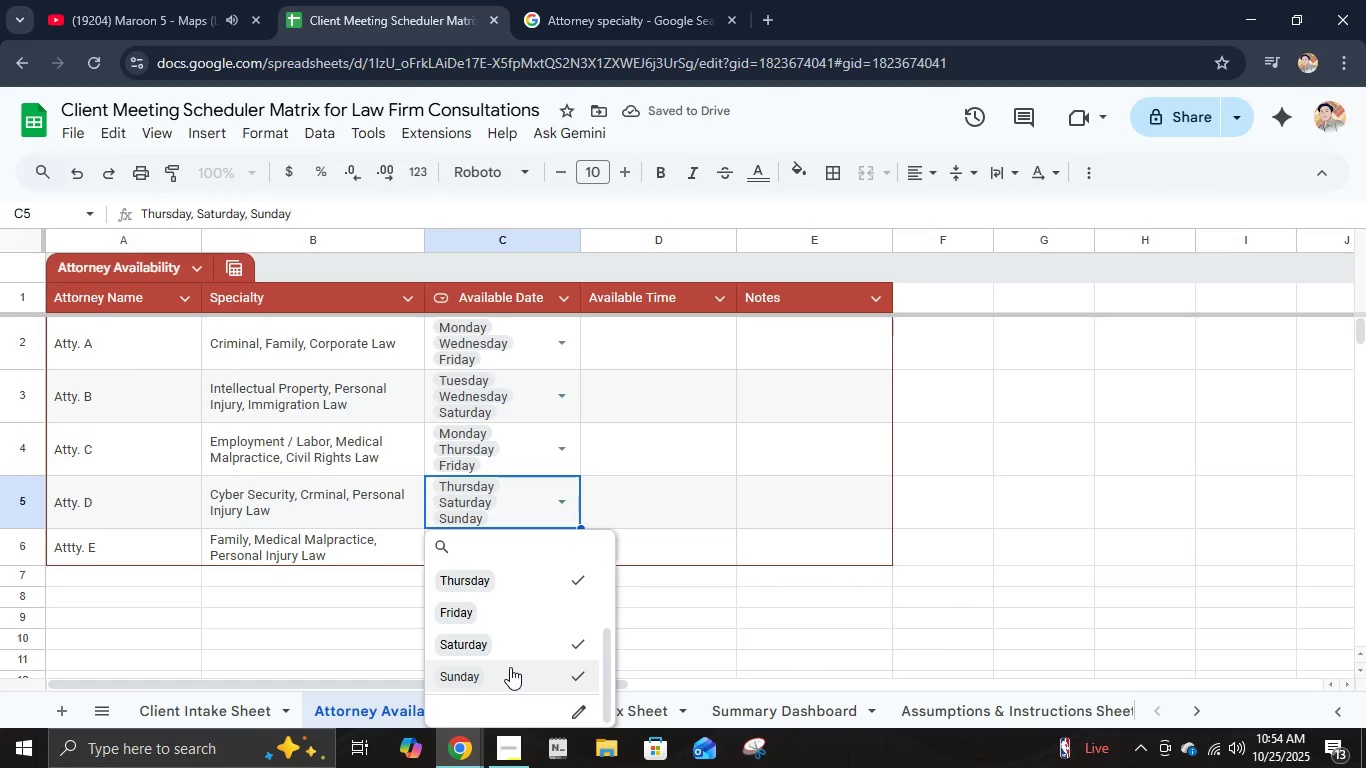 
left_click([510, 667])
 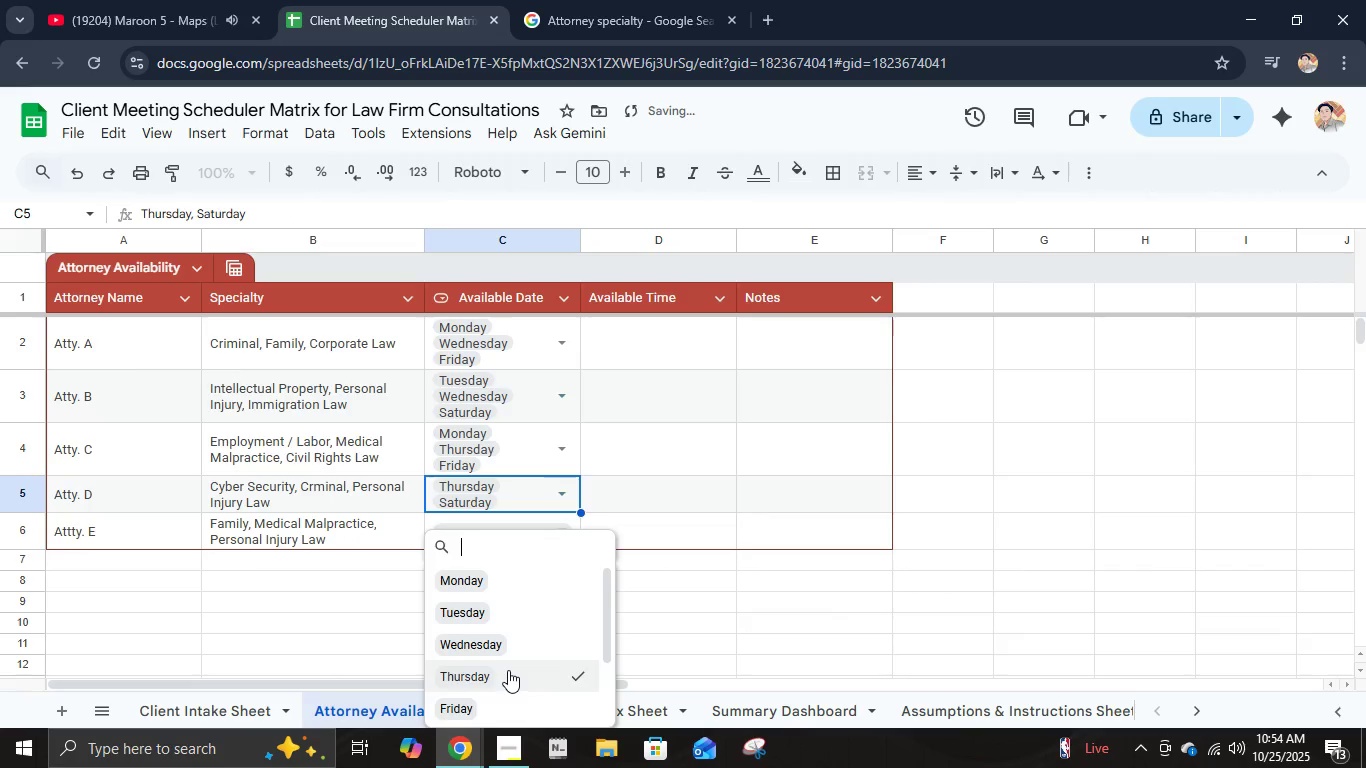 
scroll: coordinate [508, 670], scroll_direction: down, amount: 1.0
 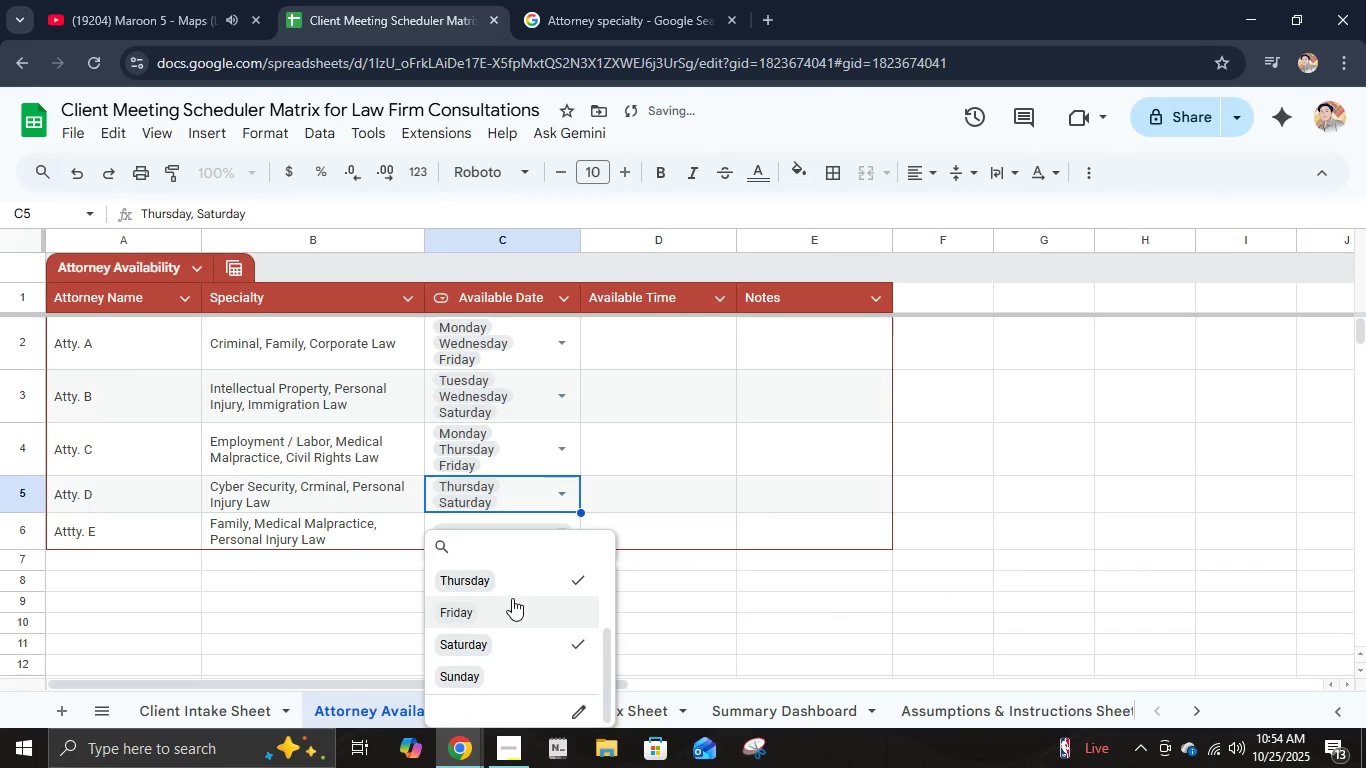 
left_click([512, 598])
 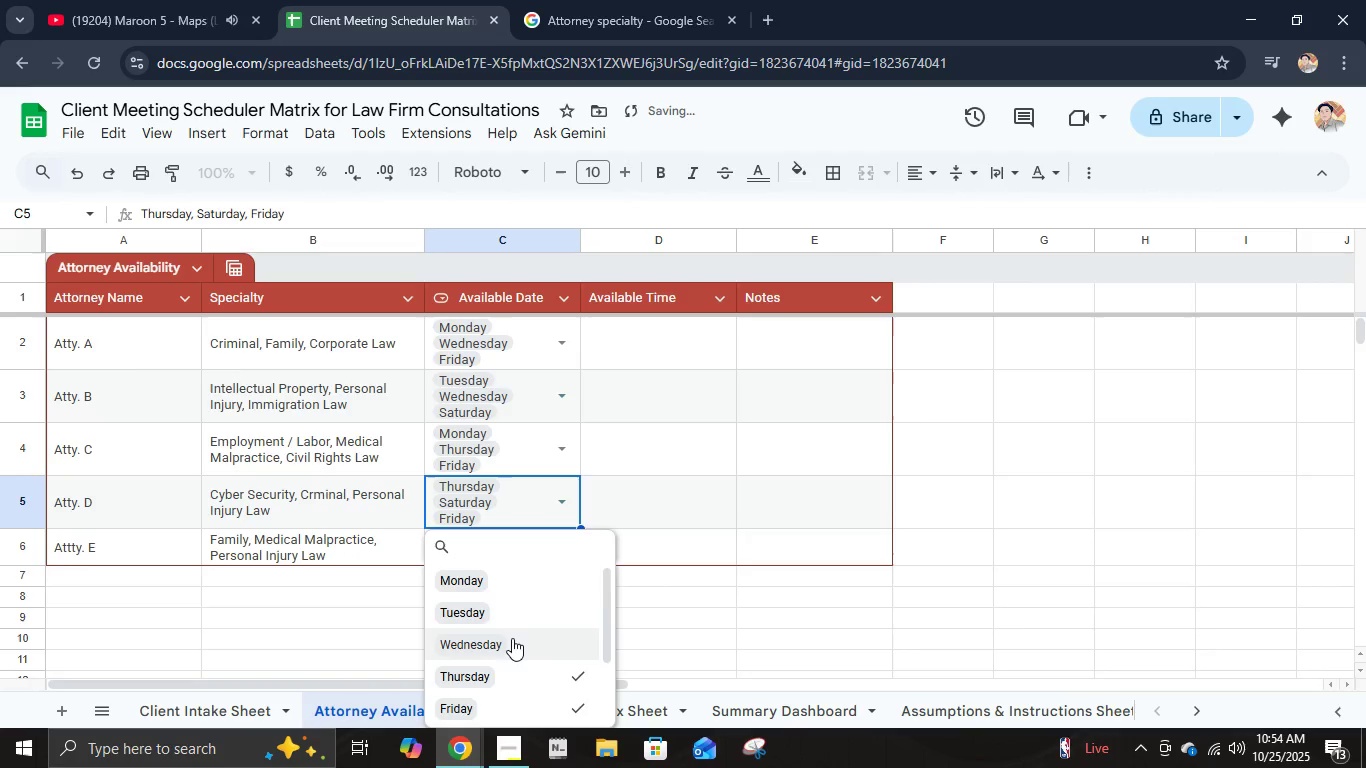 
scroll: coordinate [512, 638], scroll_direction: down, amount: 2.0
 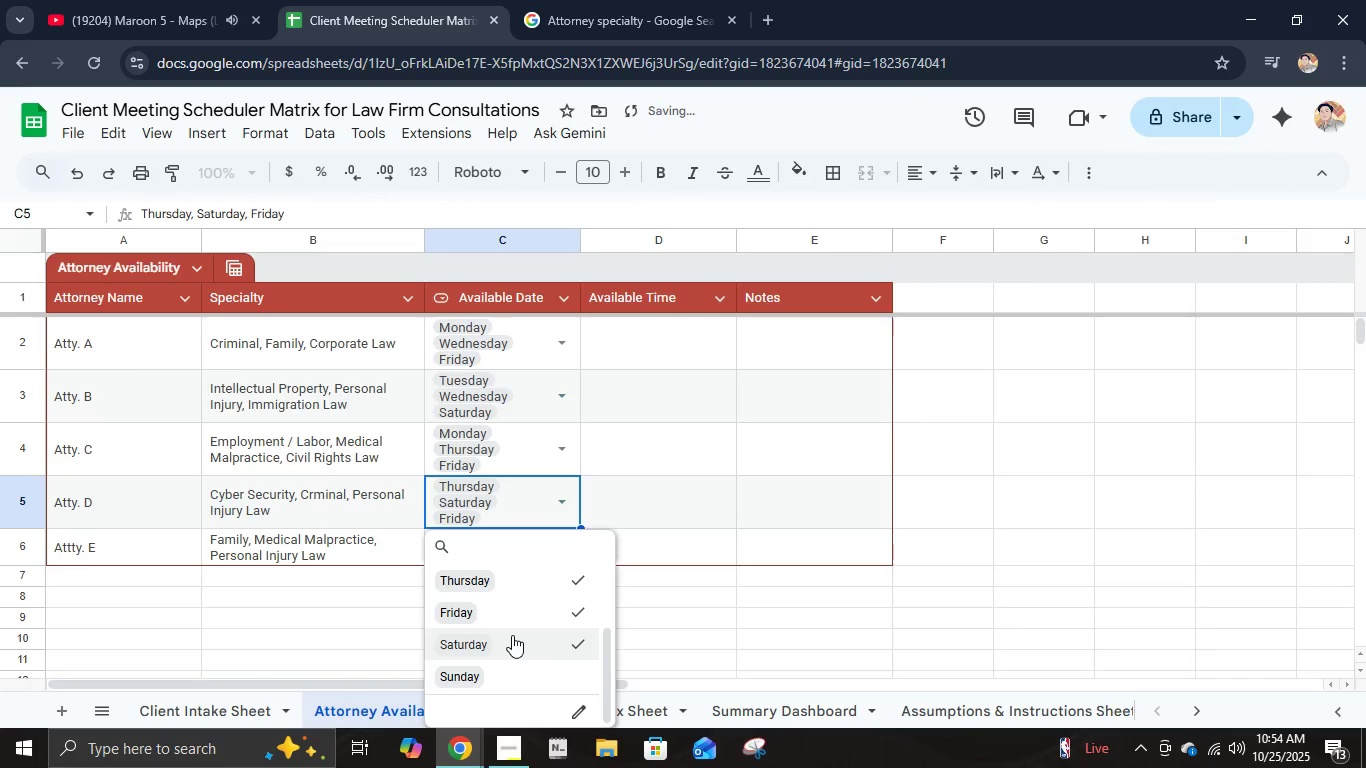 
left_click([512, 635])
 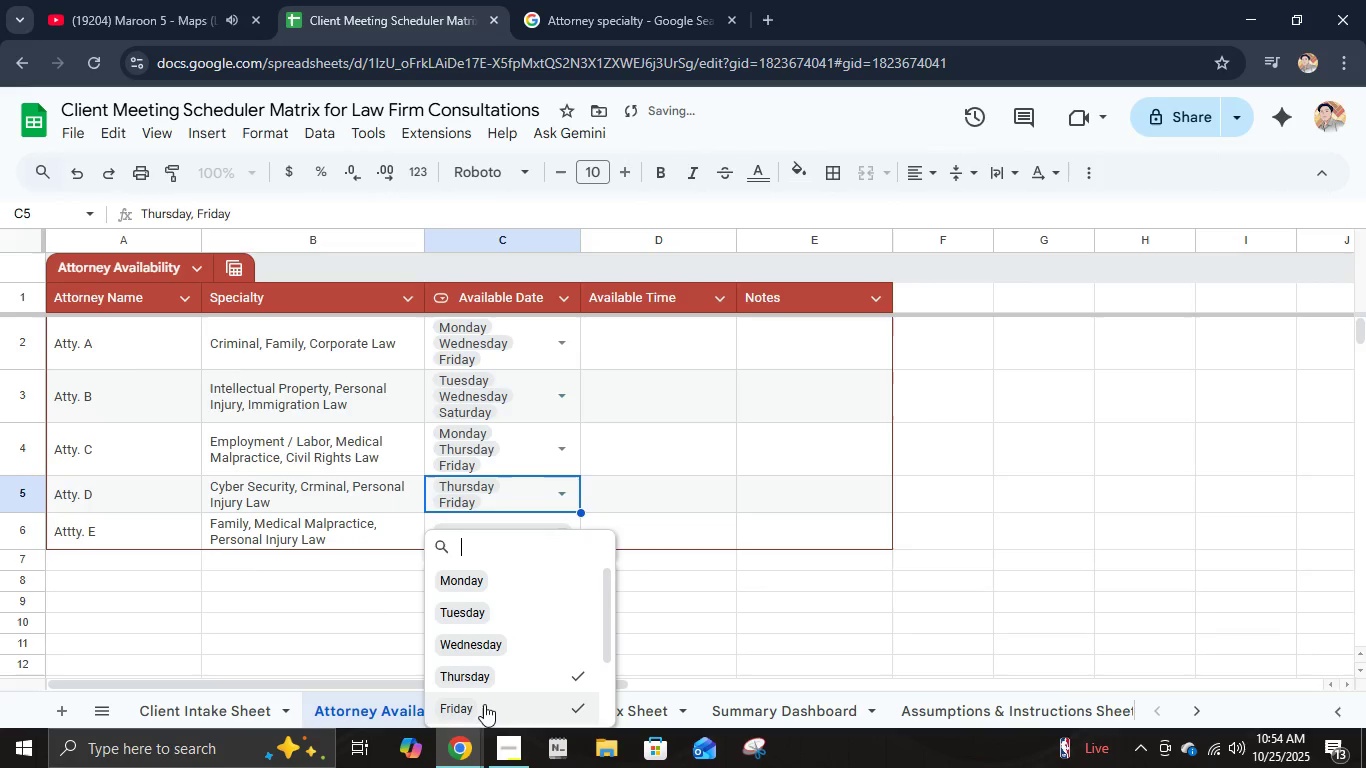 
scroll: coordinate [484, 697], scroll_direction: down, amount: 1.0
 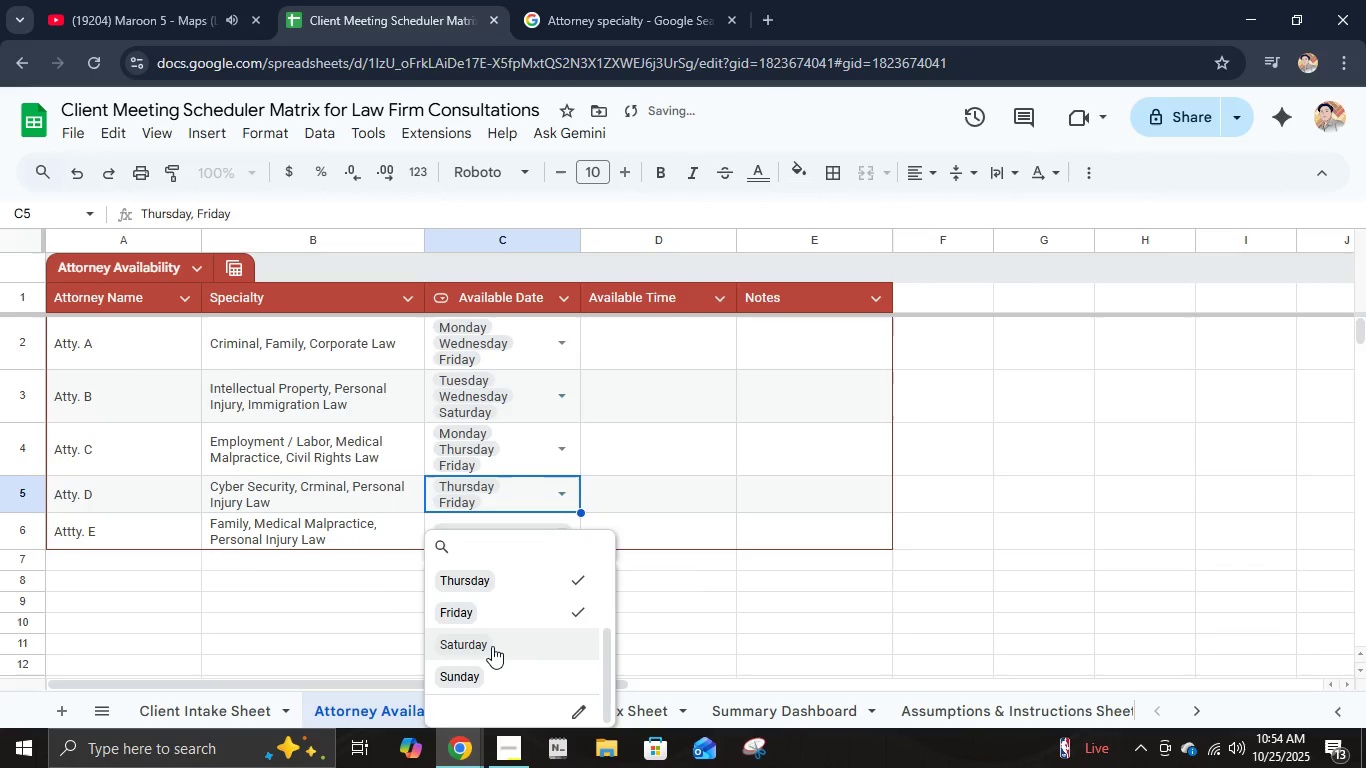 
left_click([492, 646])
 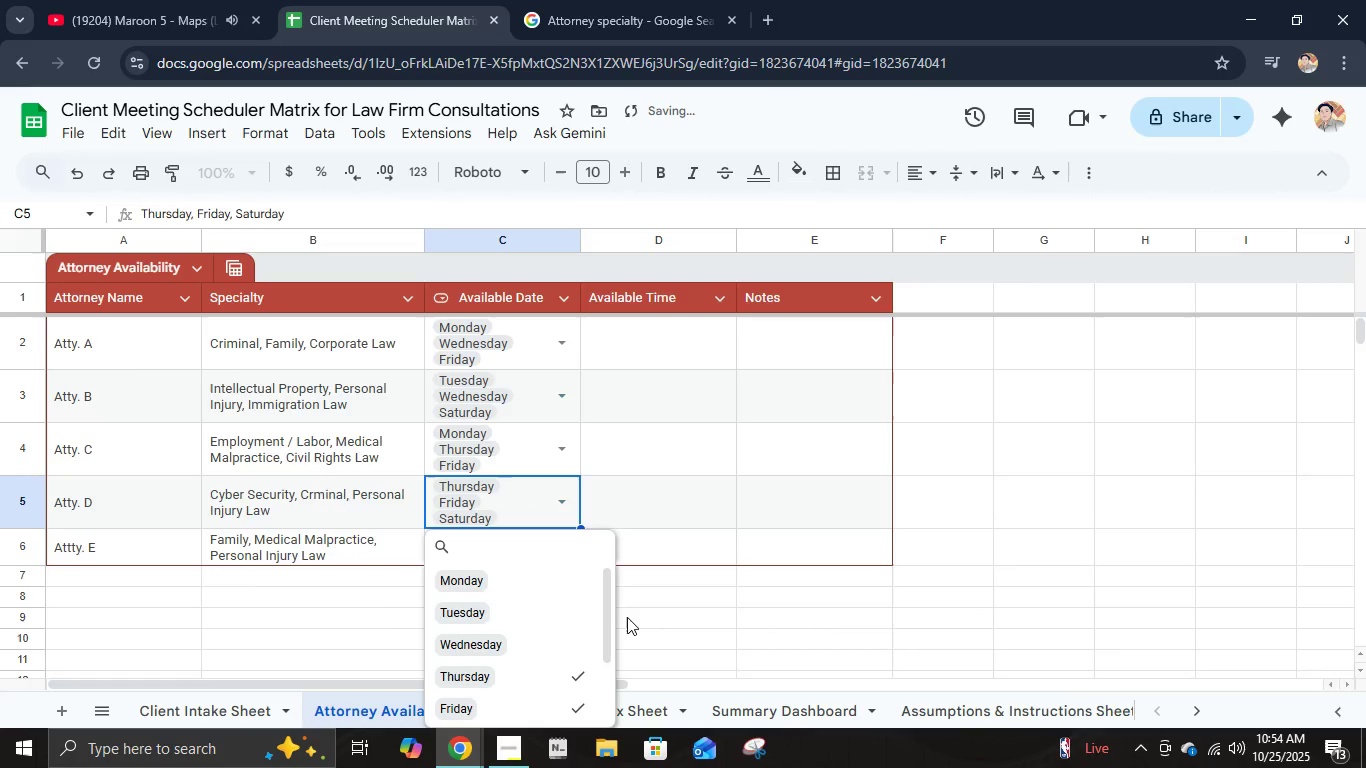 
left_click([627, 617])
 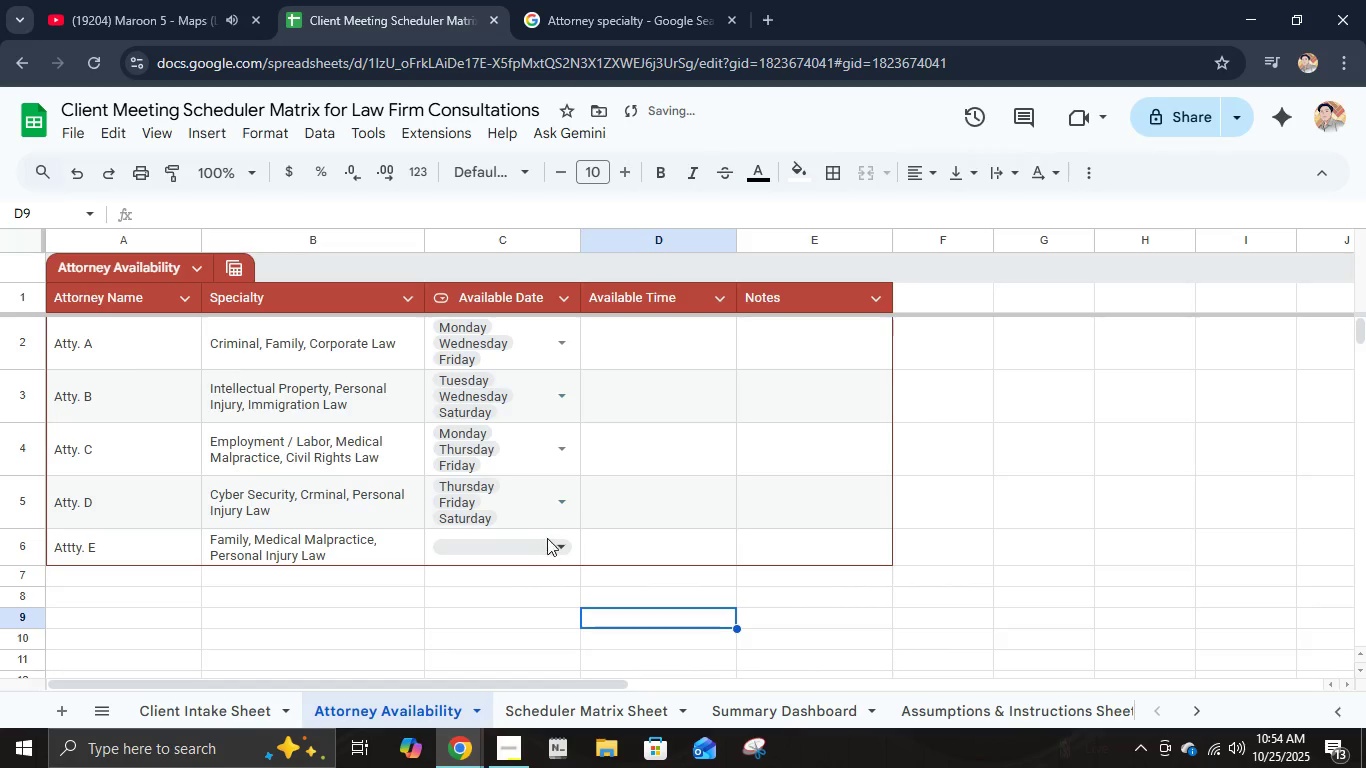 
left_click([550, 547])
 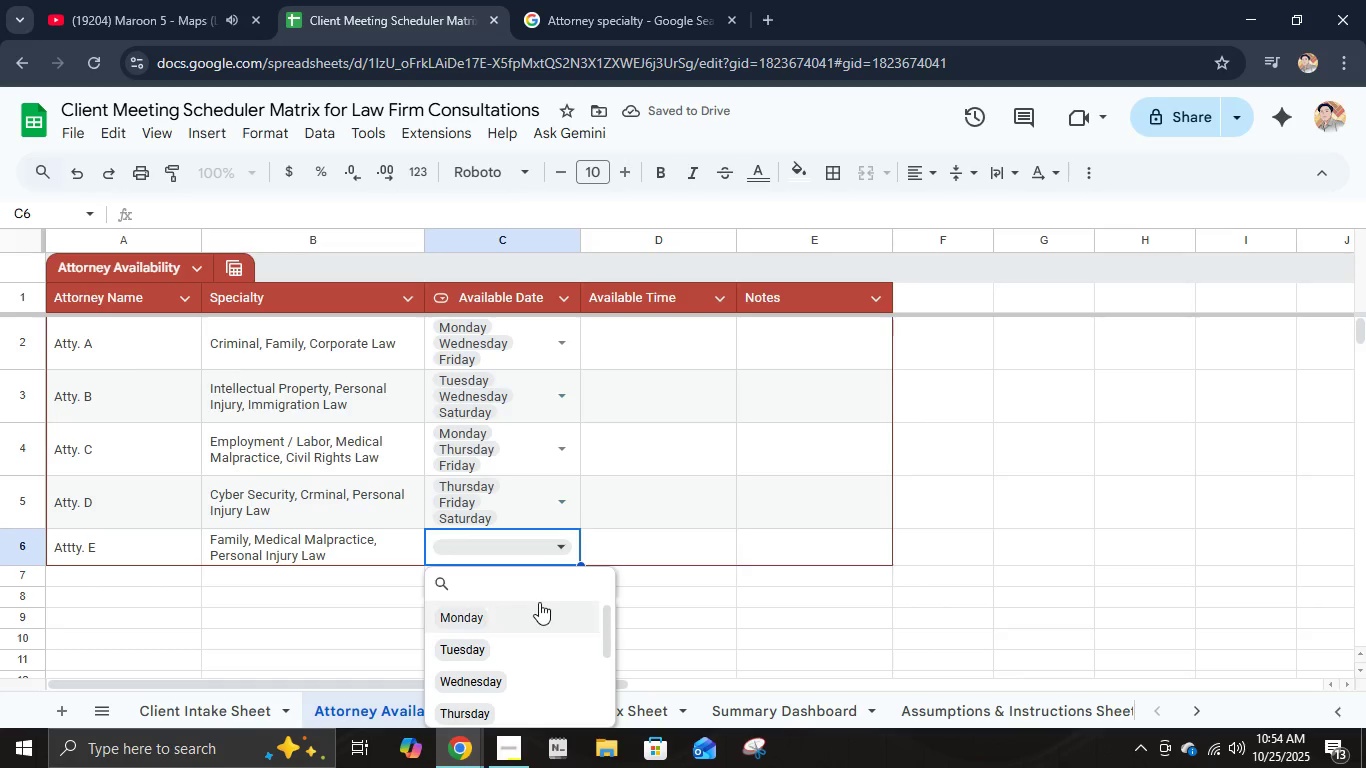 
scroll: coordinate [546, 613], scroll_direction: up, amount: 2.0
 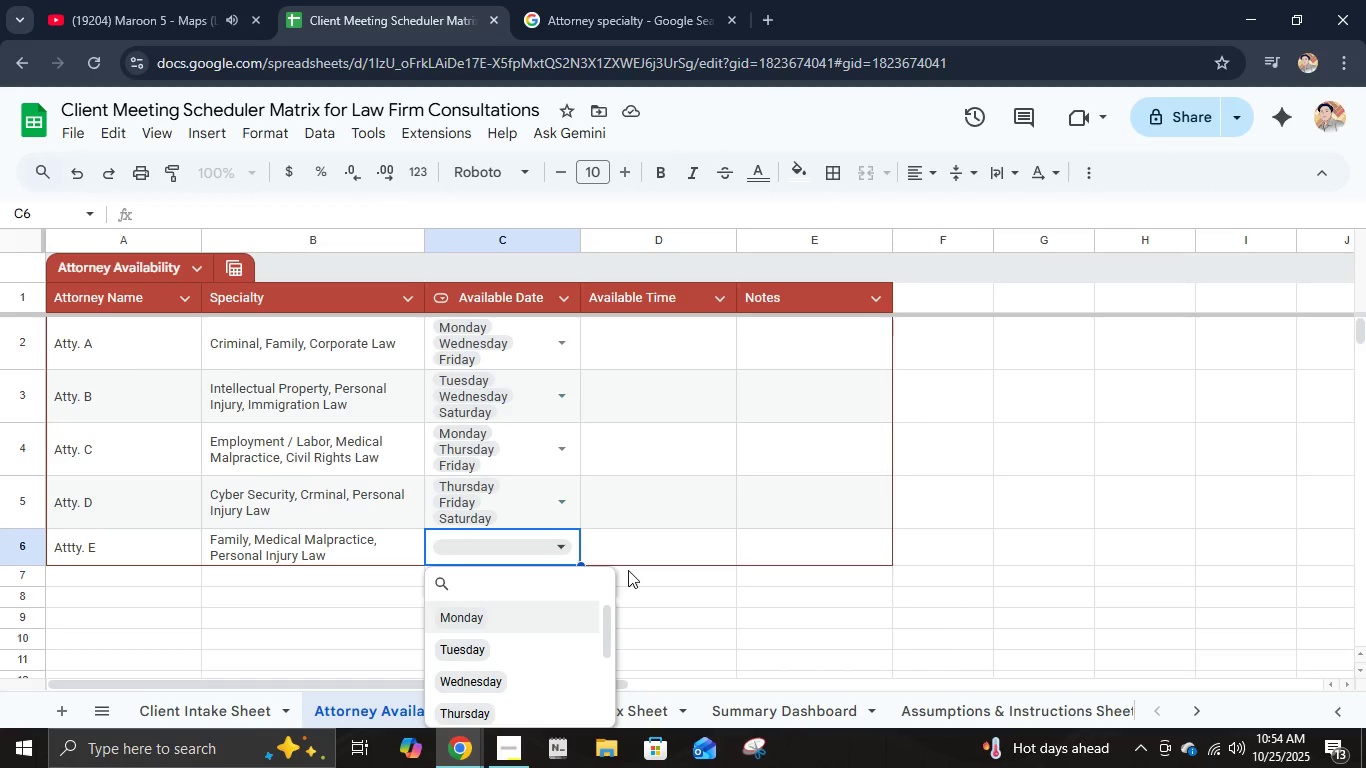 
left_click([557, 635])
 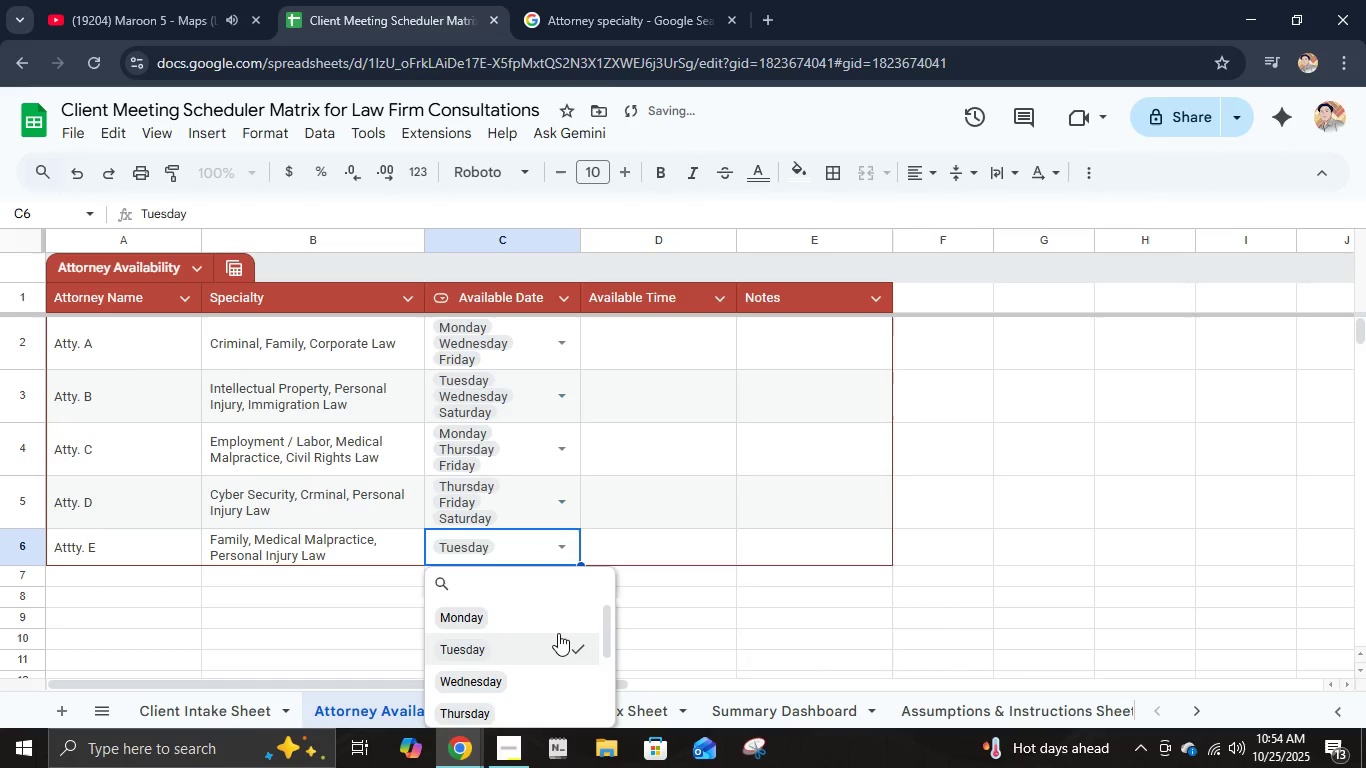 
scroll: coordinate [552, 653], scroll_direction: down, amount: 2.0
 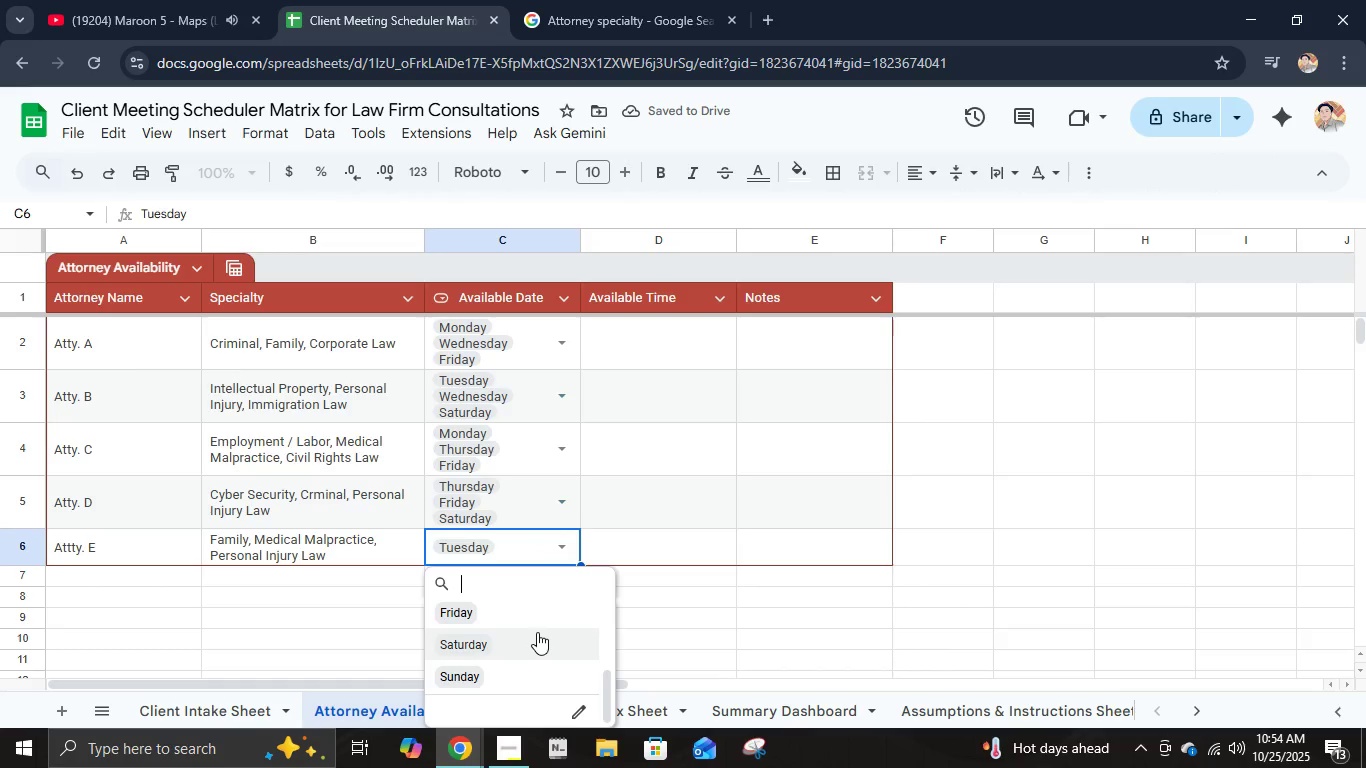 
scroll: coordinate [537, 634], scroll_direction: up, amount: 1.0
 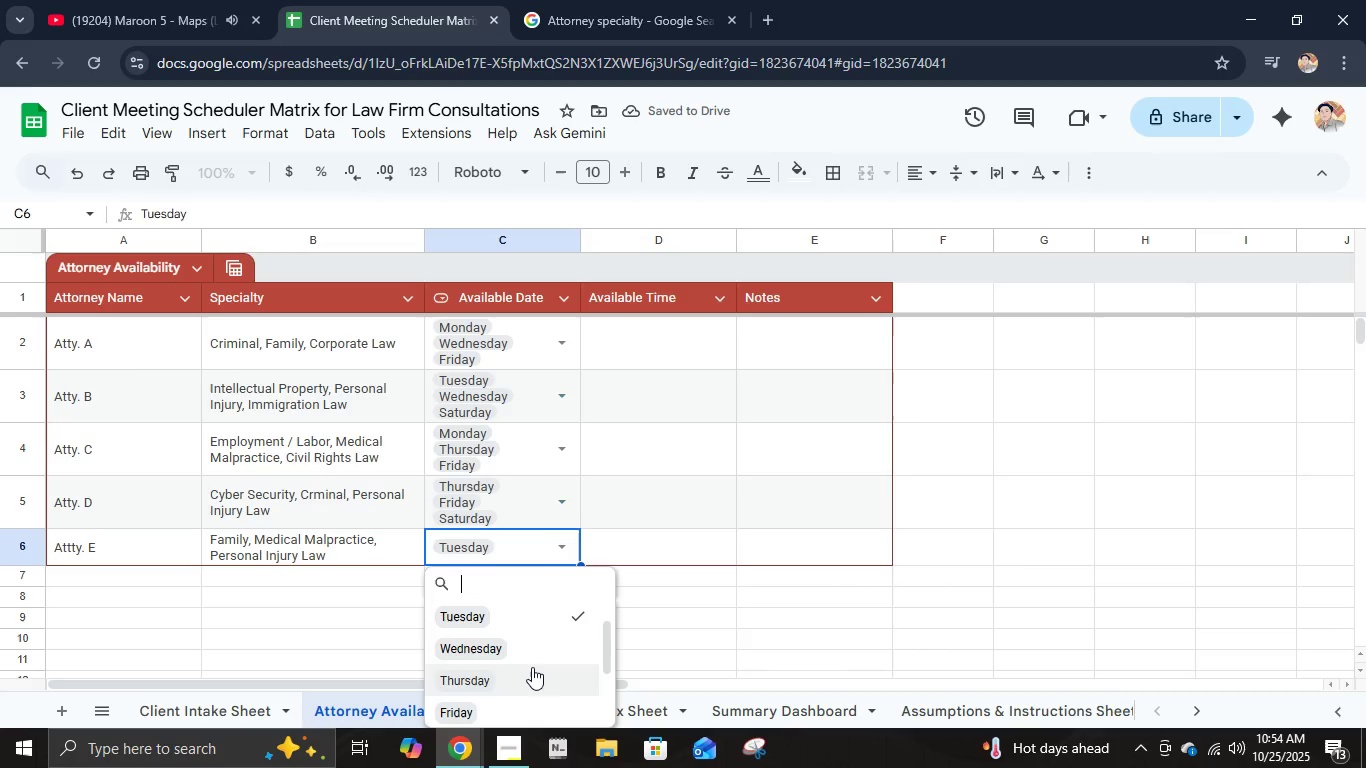 
left_click([532, 667])
 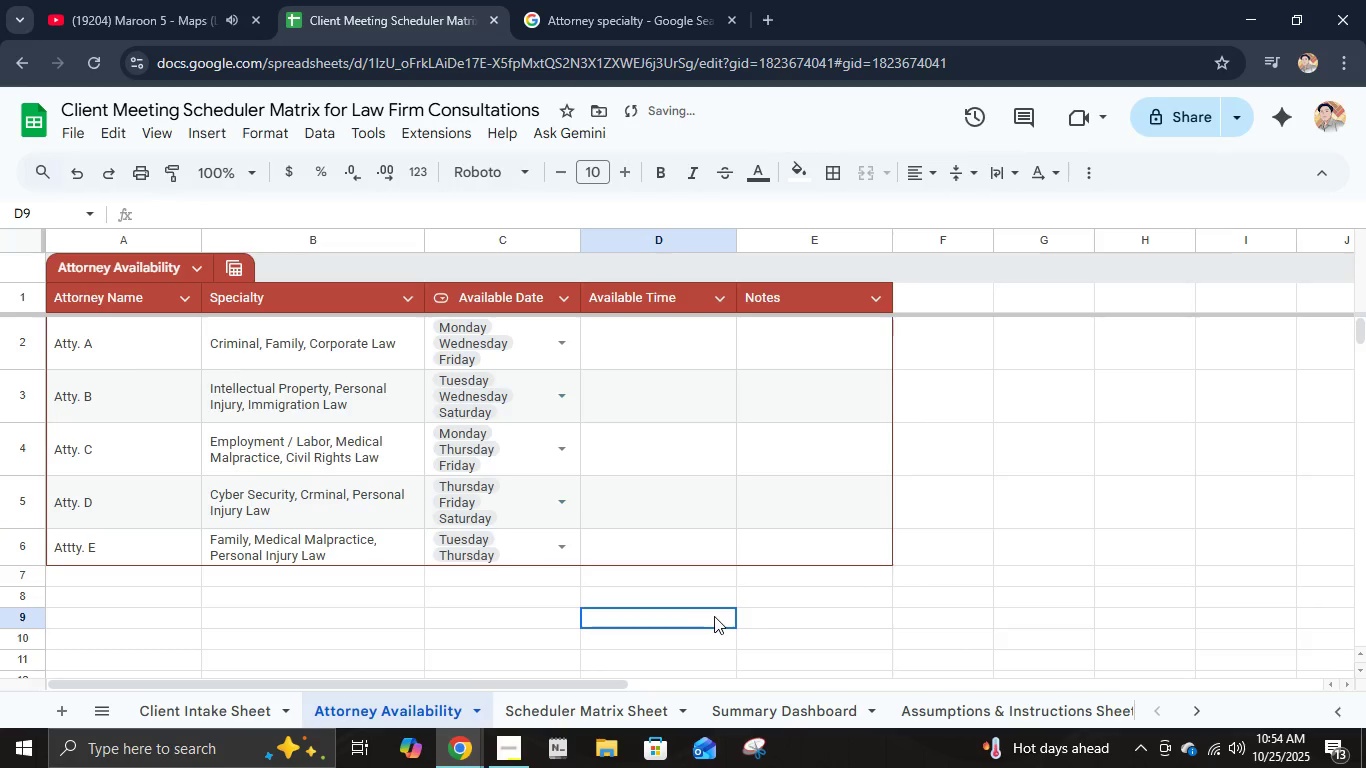 
left_click([714, 616])
 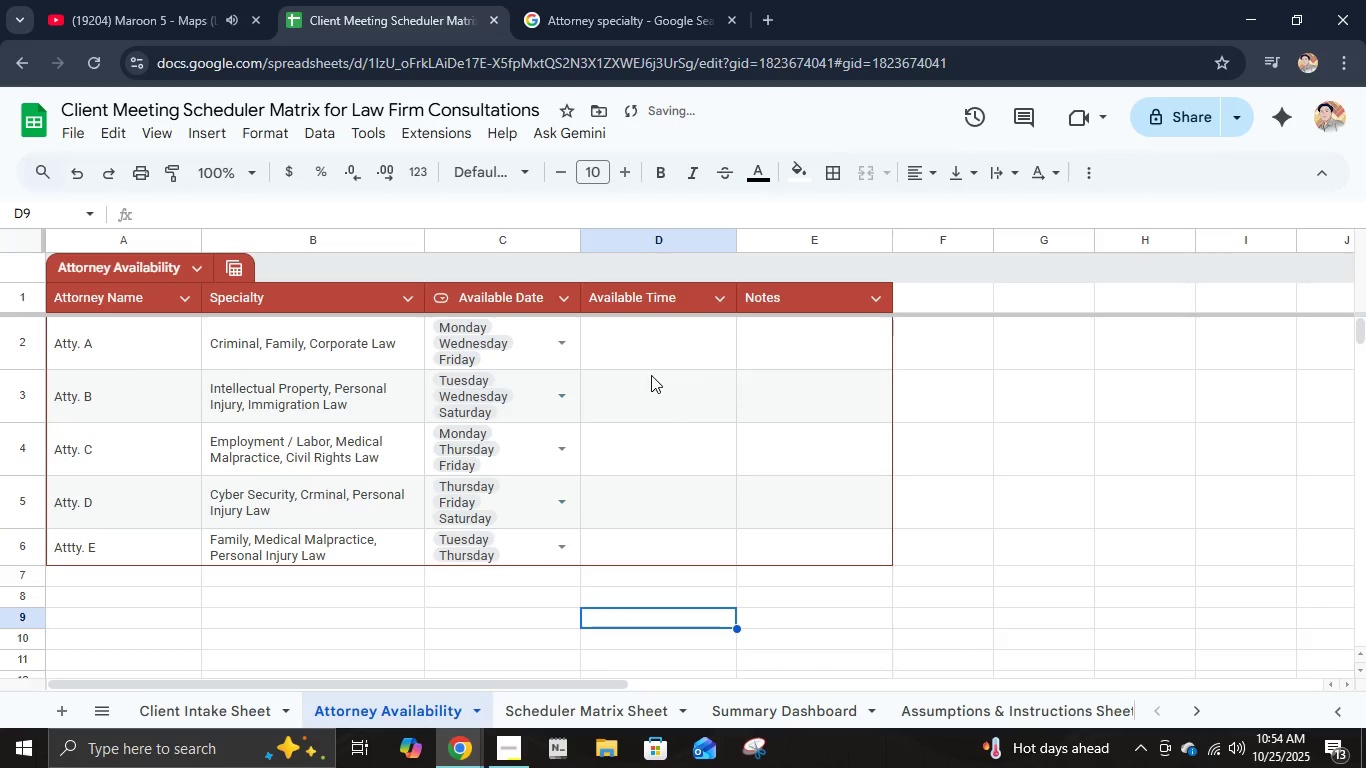 
left_click([651, 375])
 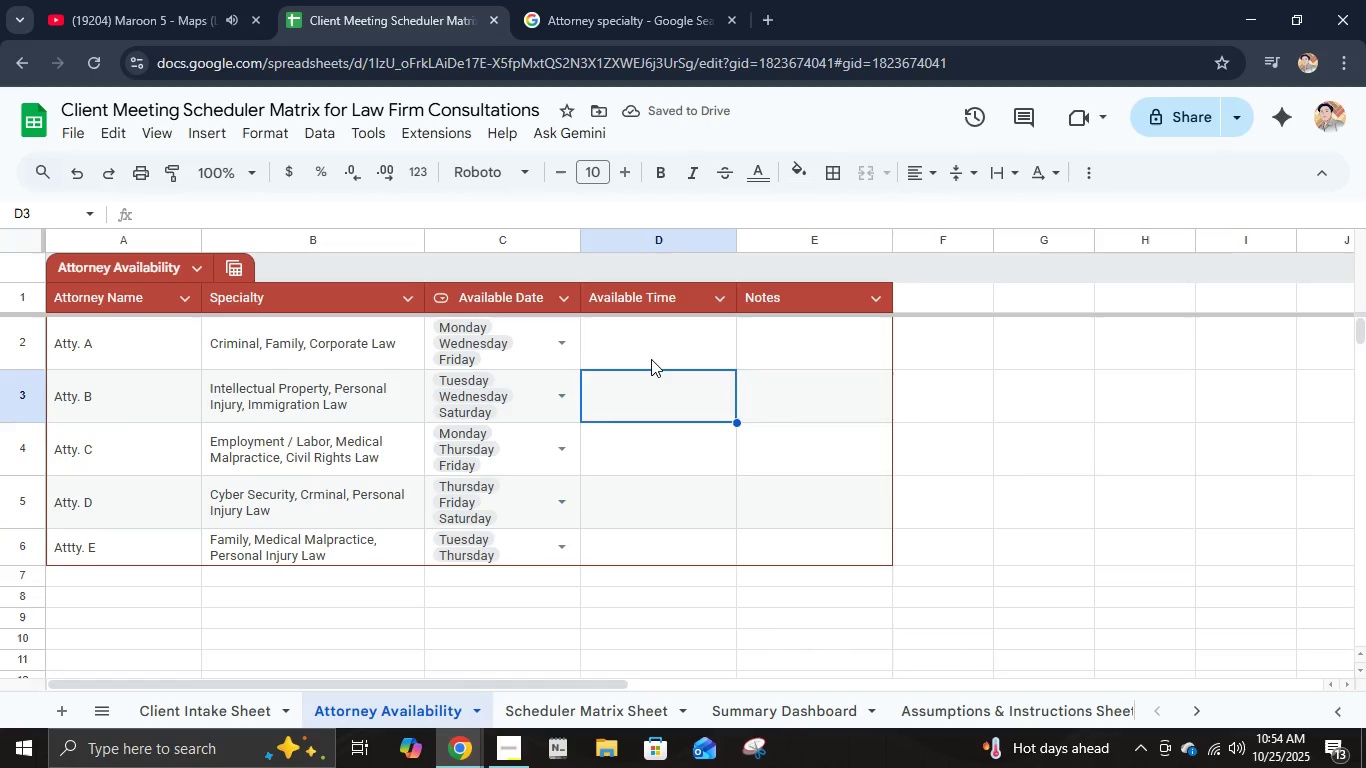 
left_click([651, 359])
 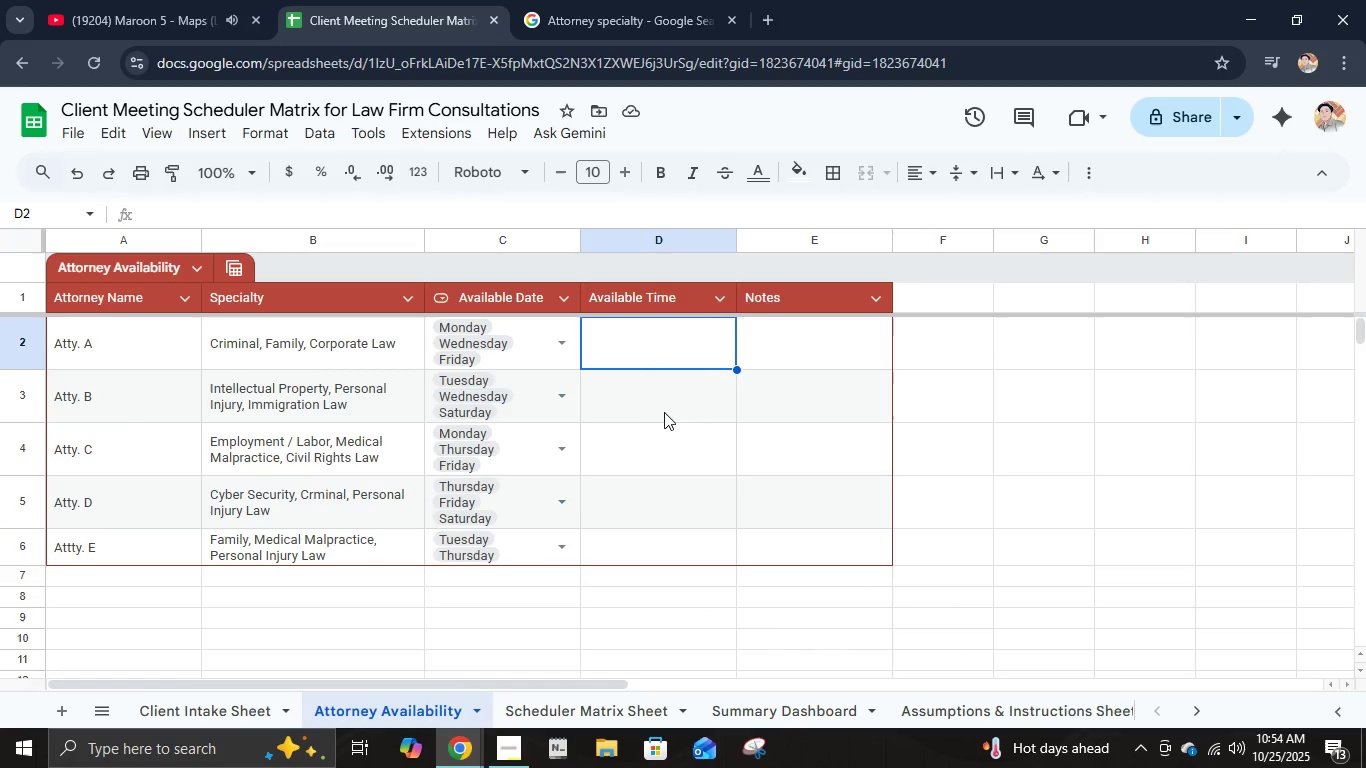 
left_click([659, 0])
 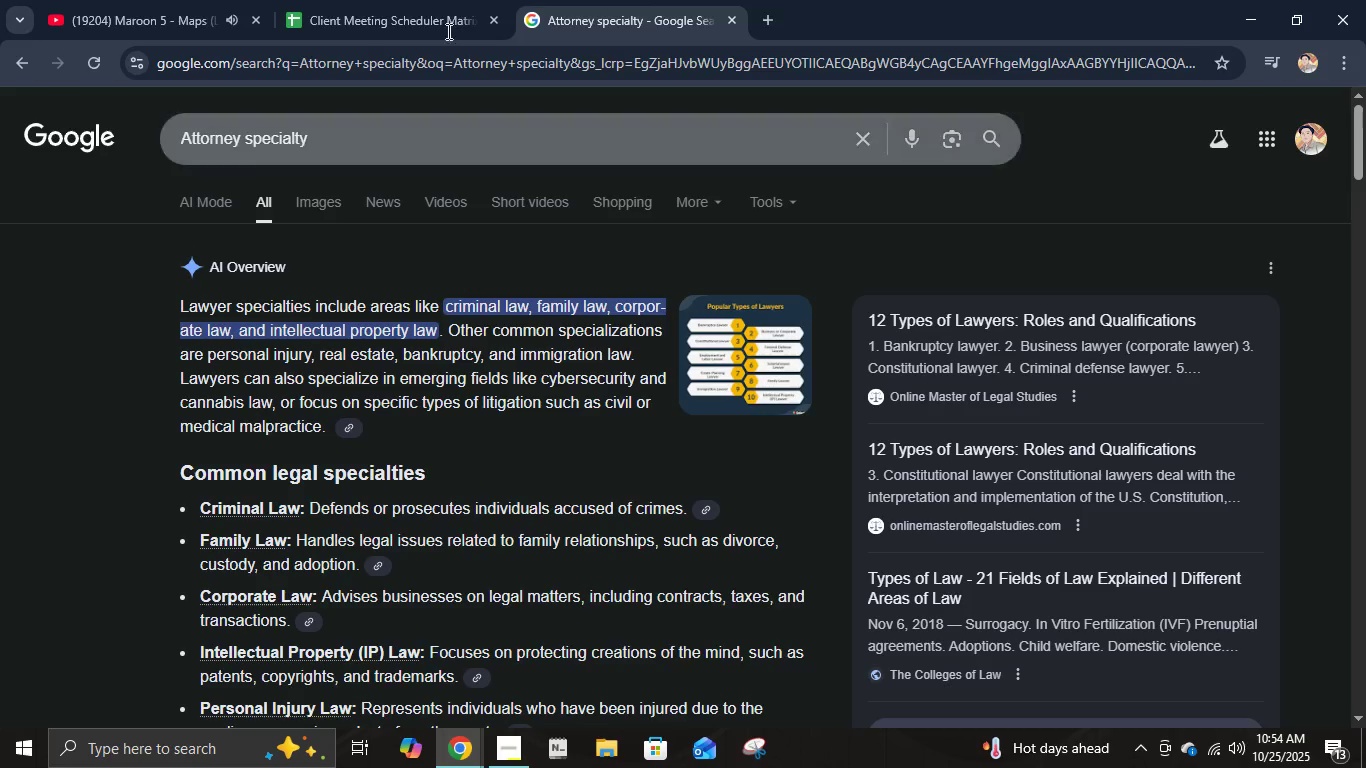 
left_click([369, 0])
 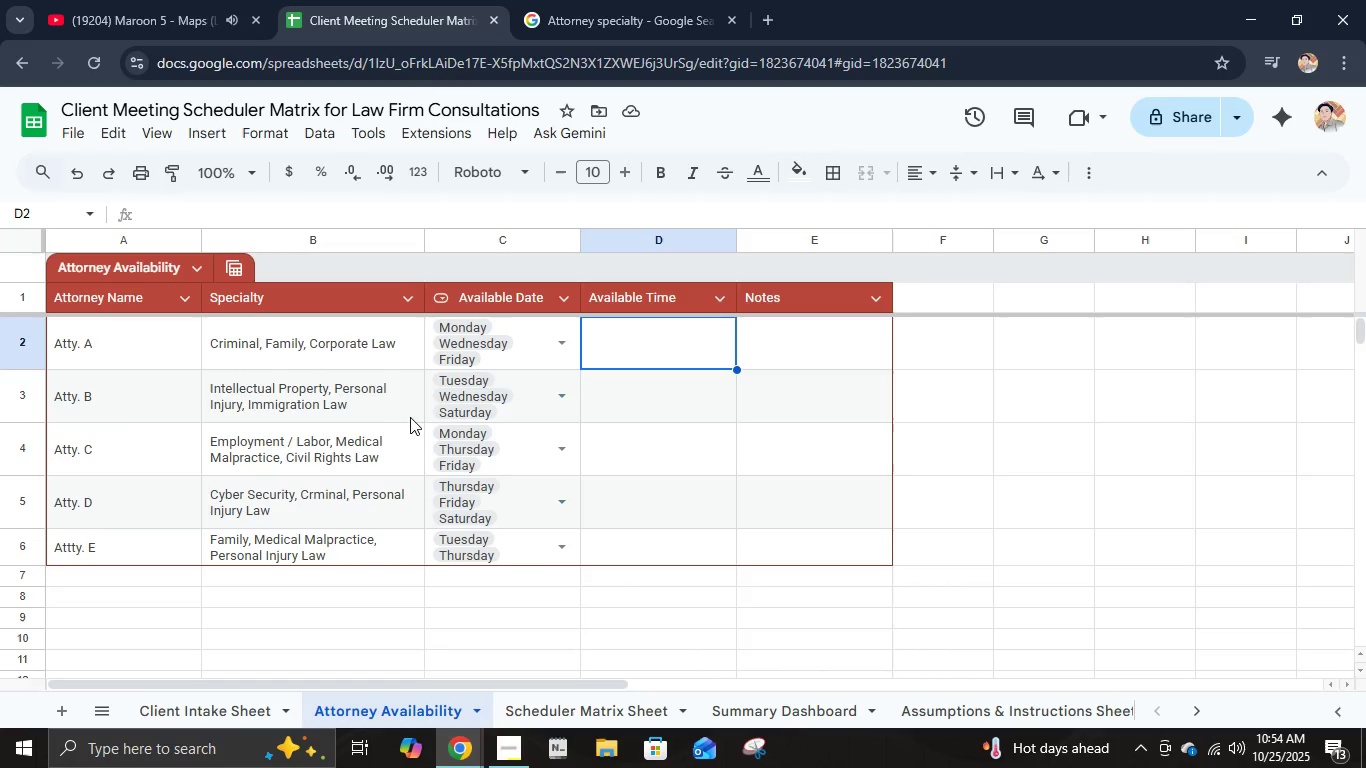 
wait(20.56)
 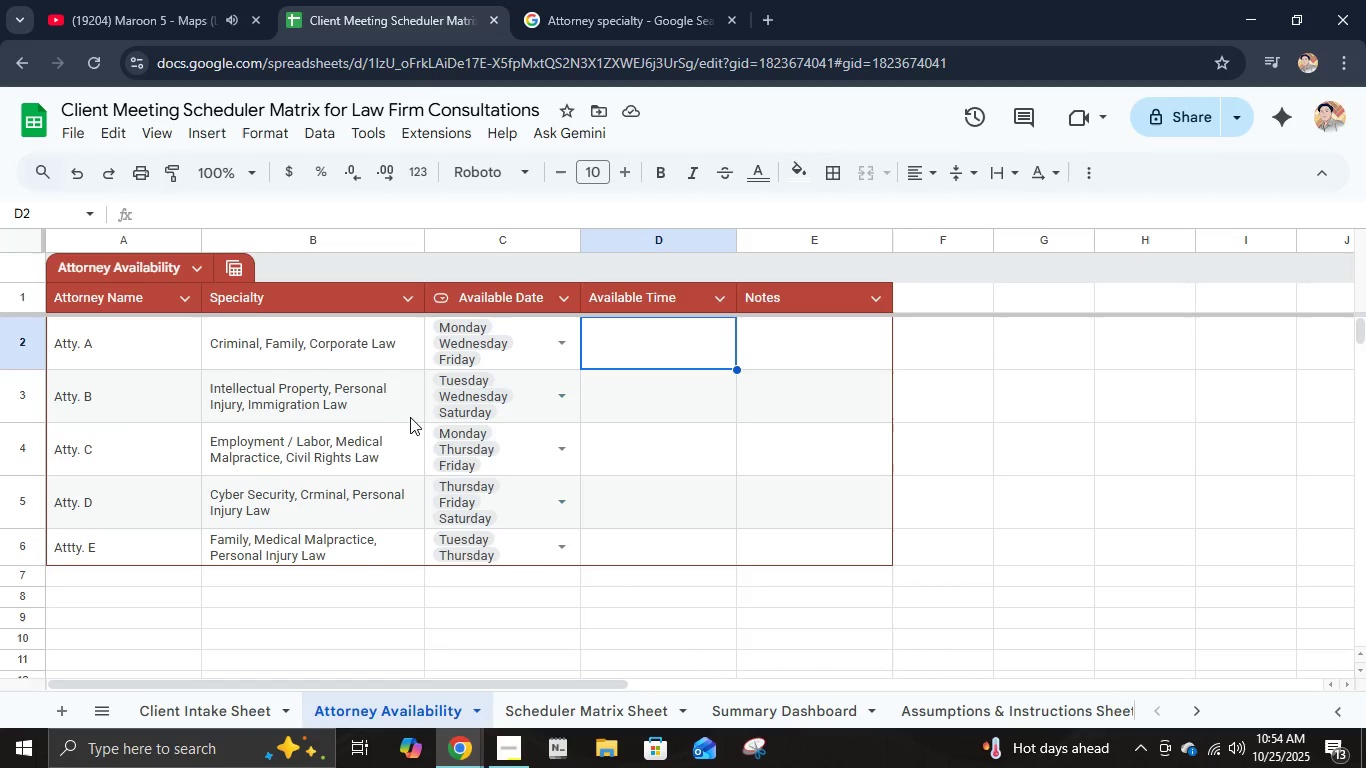 
left_click([336, 138])
 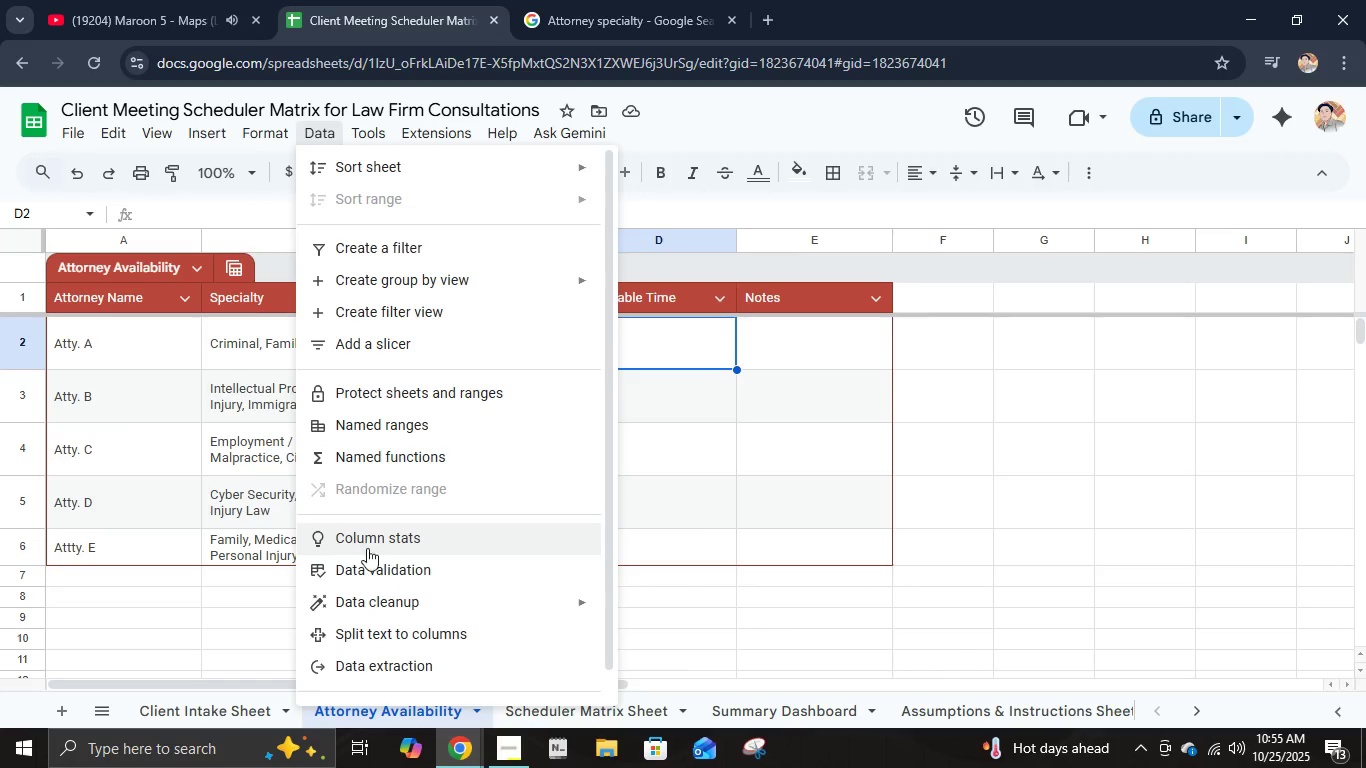 
left_click([372, 570])
 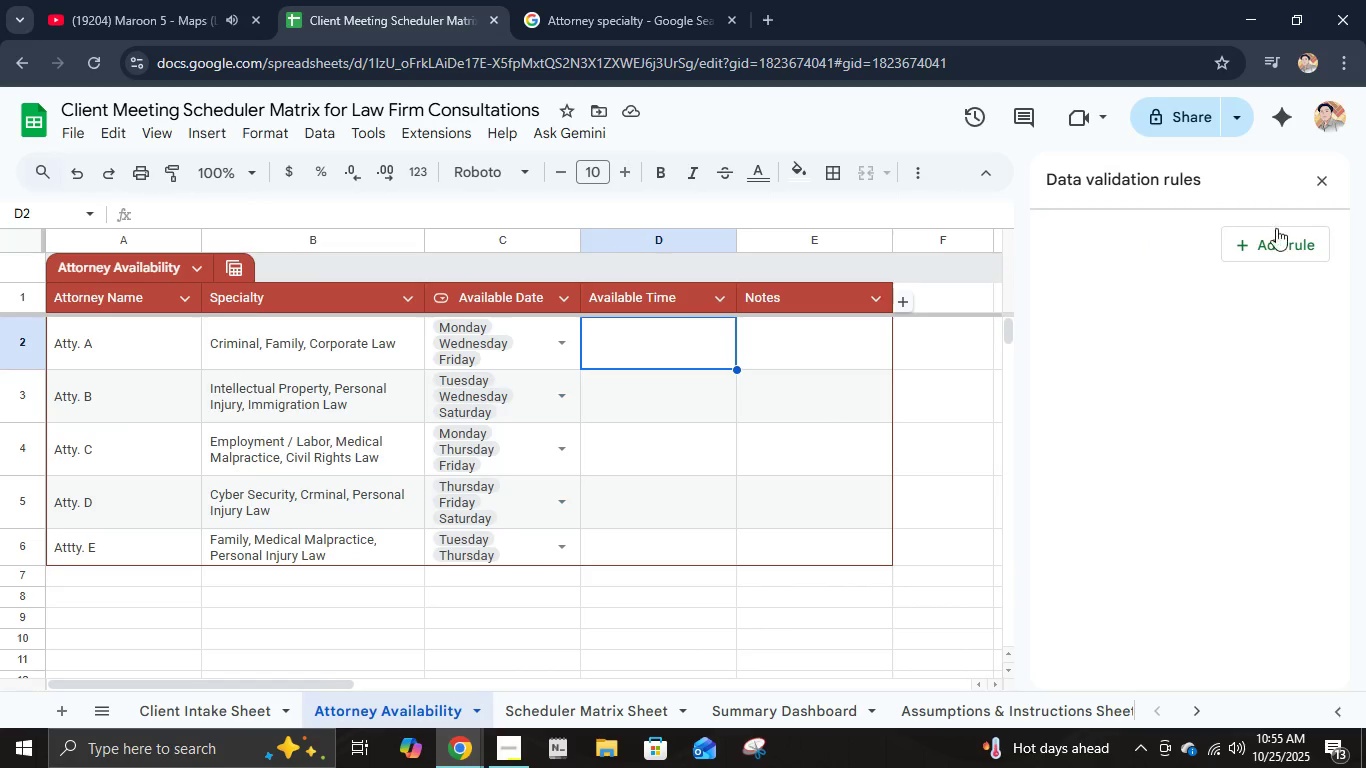 
left_click([1279, 238])
 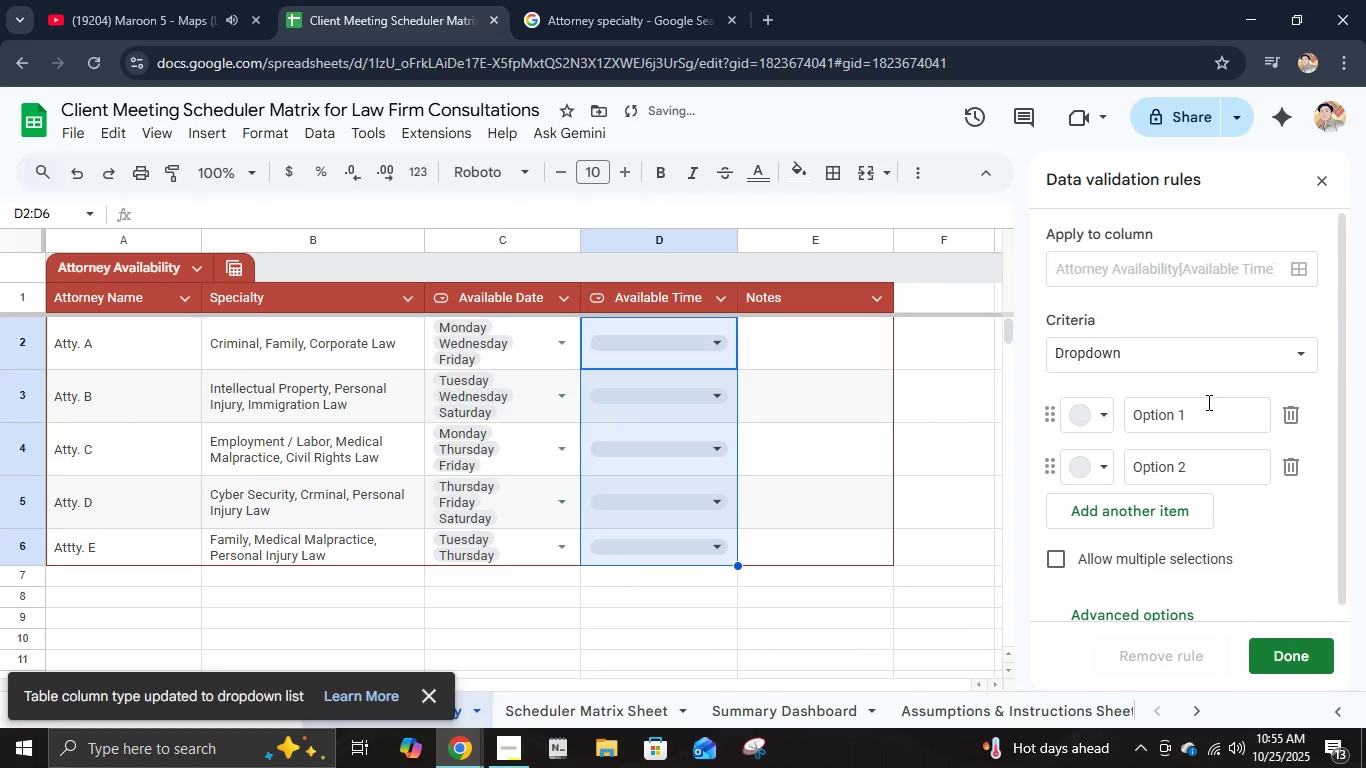 
left_click([1207, 402])
 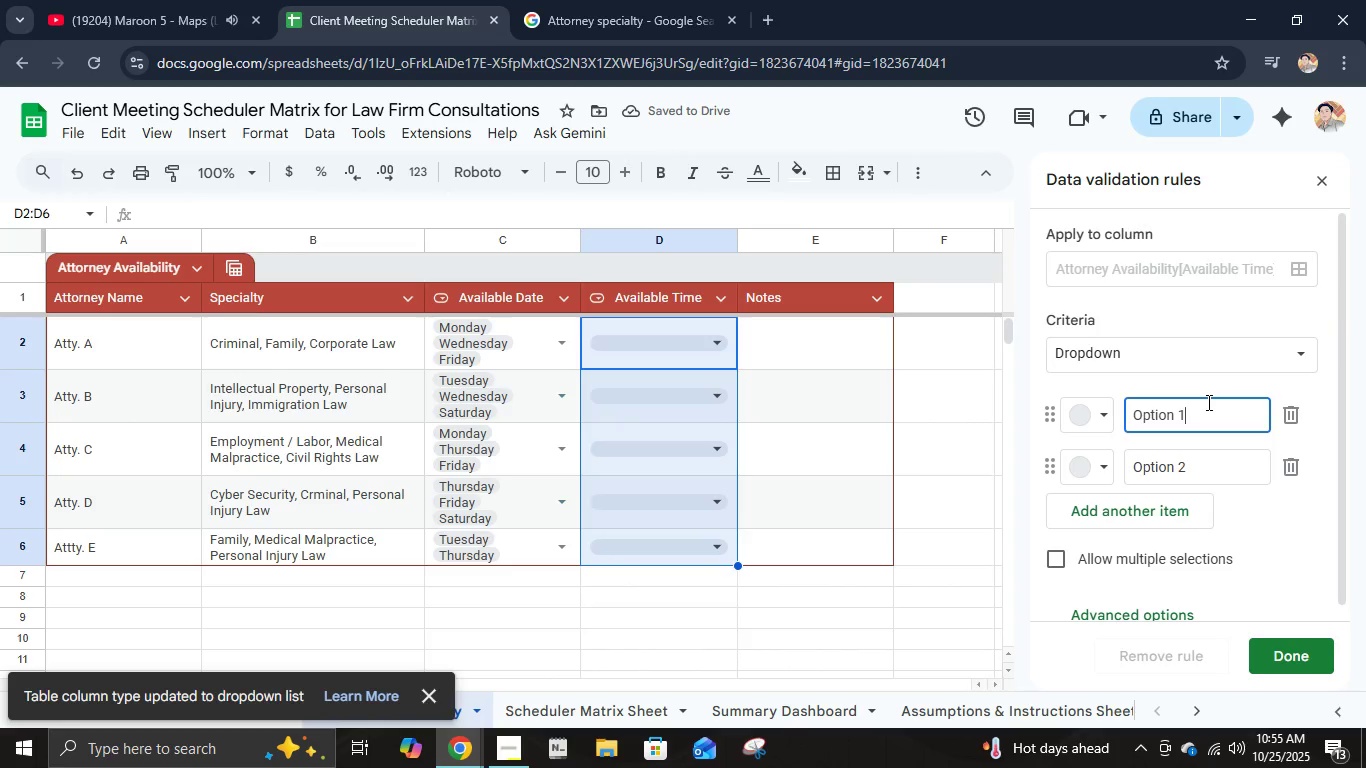 
hold_key(key=ControlLeft, duration=0.44)
 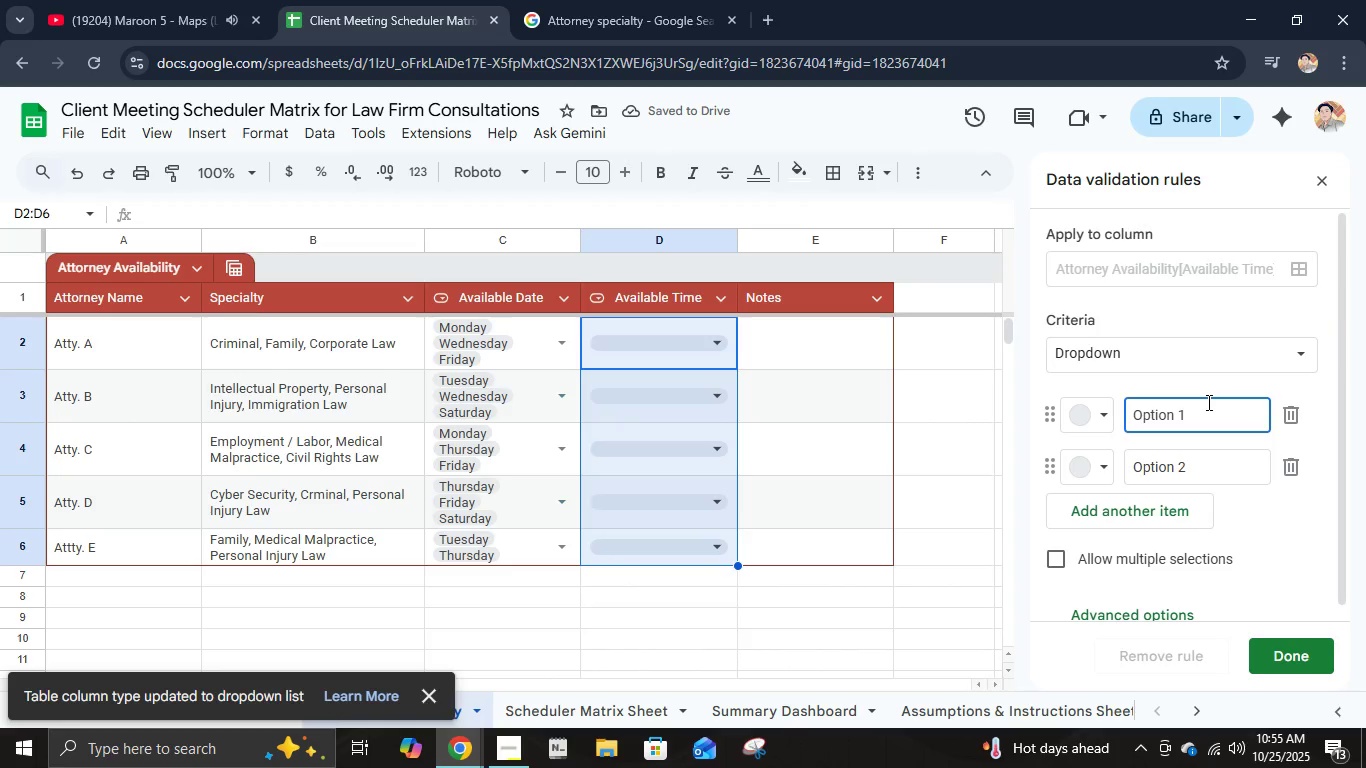 
key(Control+ControlLeft)
 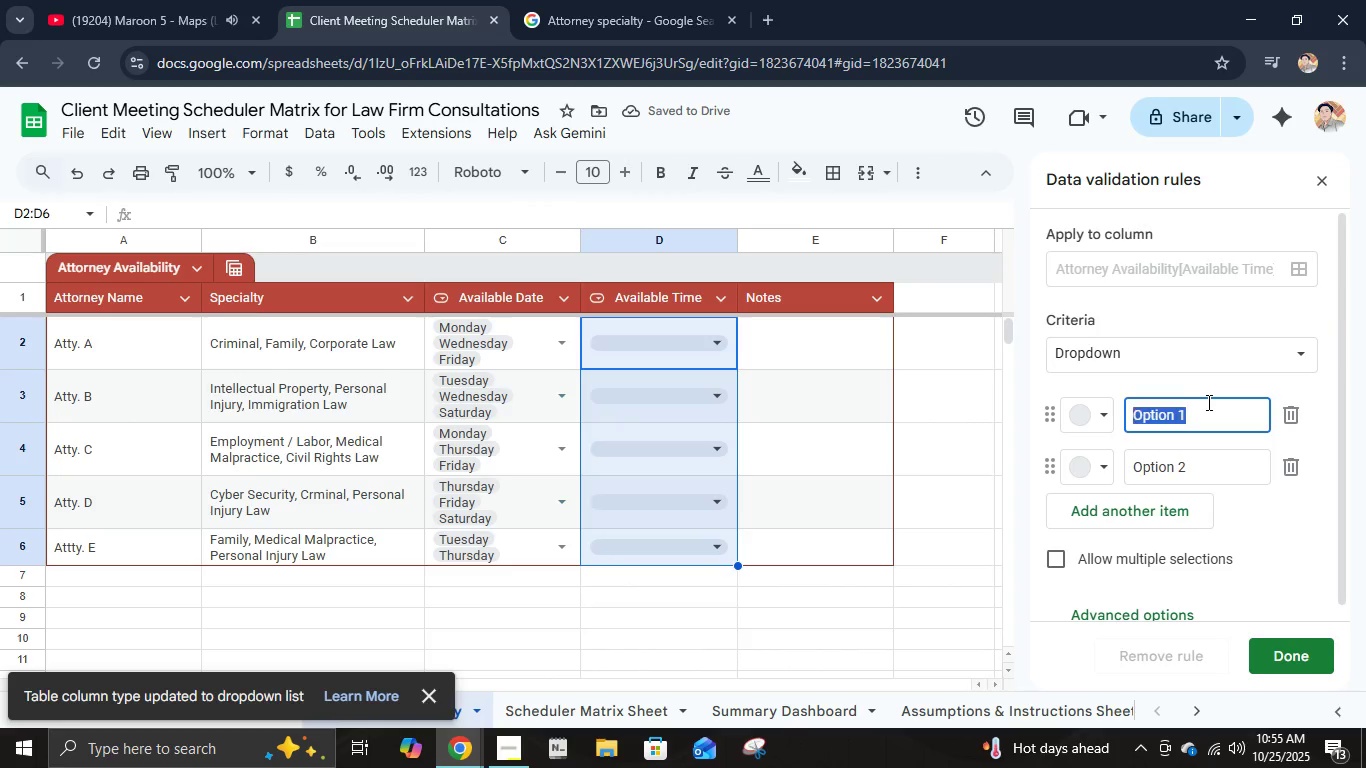 
key(Control+A)
 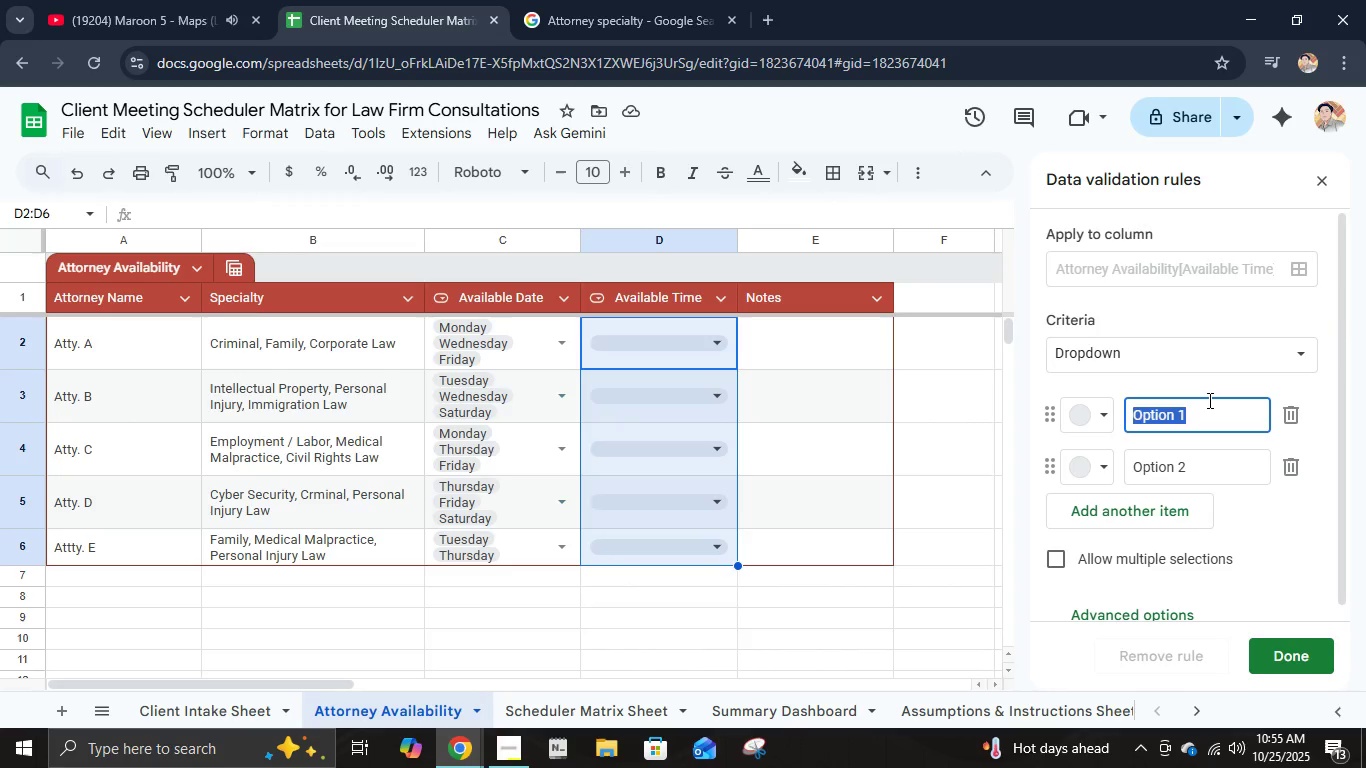 
type(8am to )
 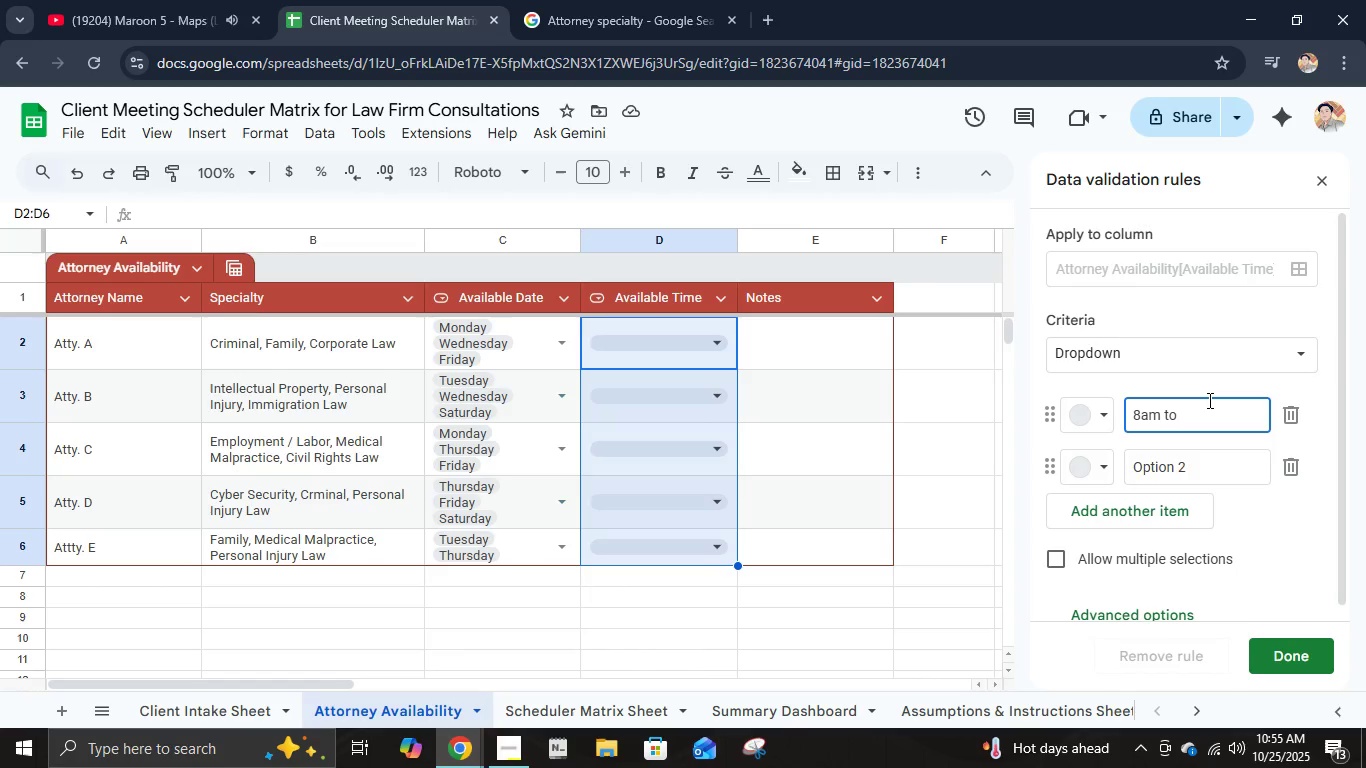 
wait(8.73)
 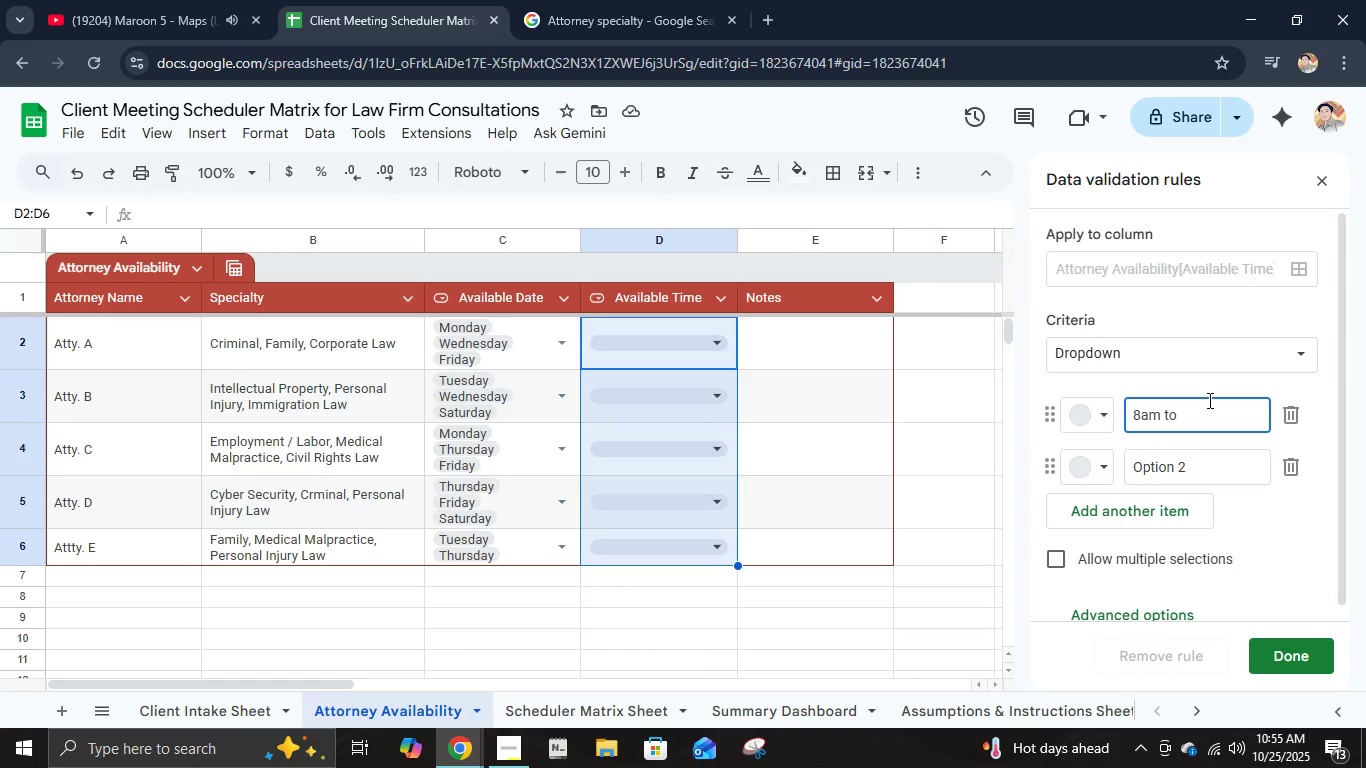 
type(1pm)
 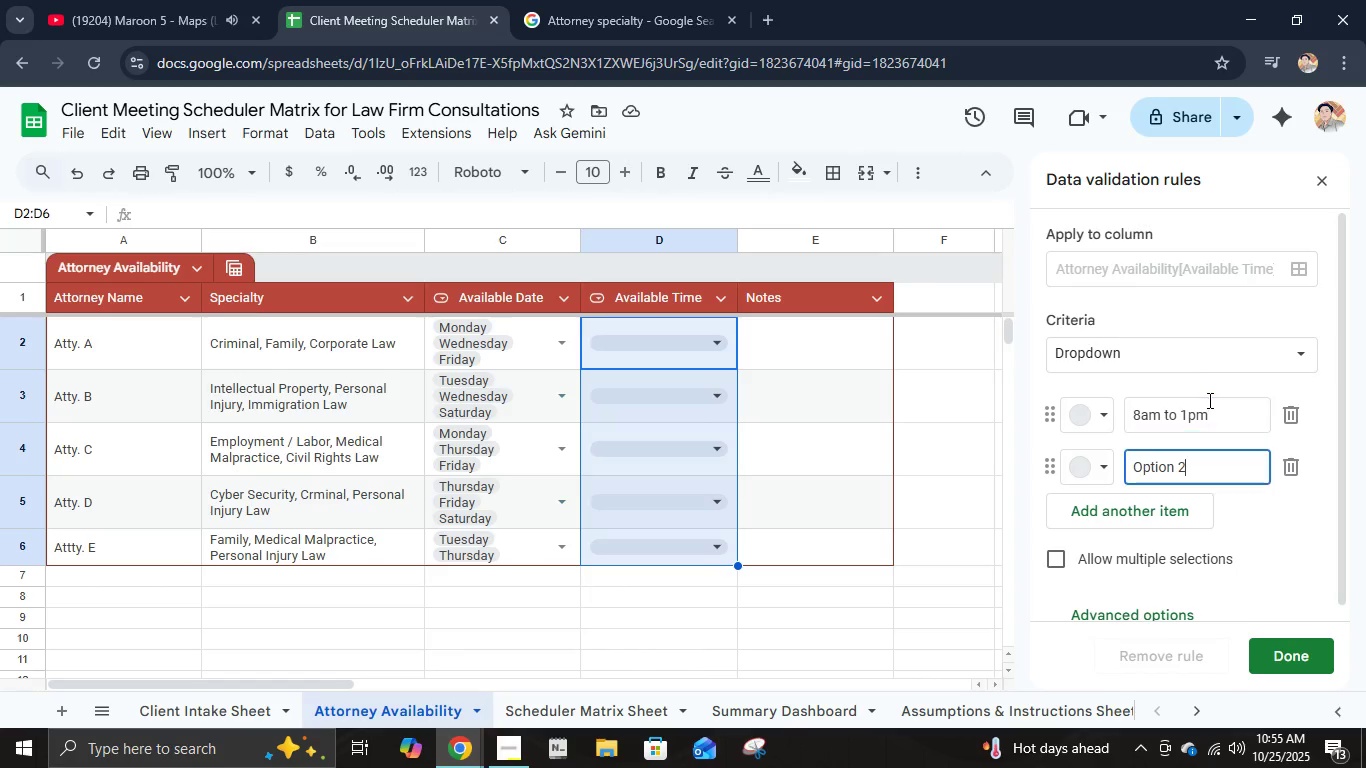 
key(Enter)
 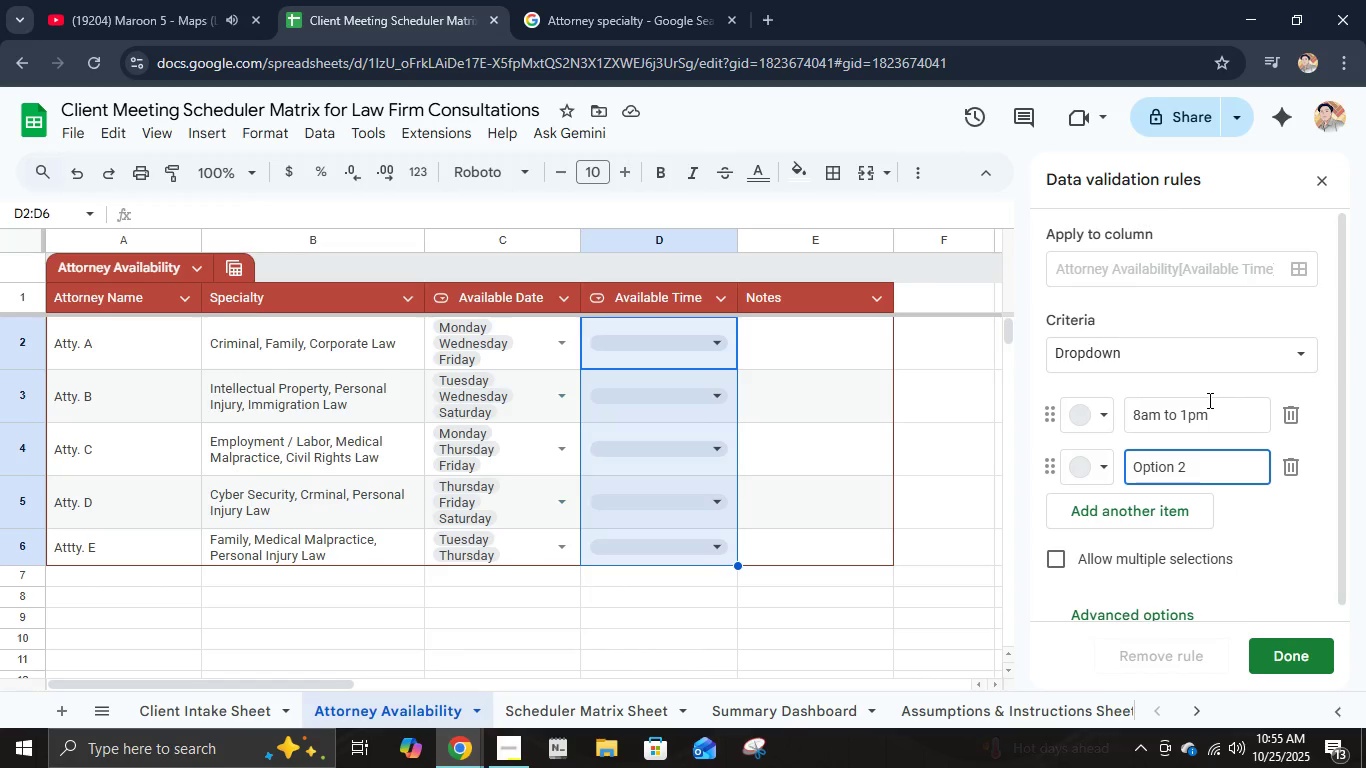 
key(Control+ControlLeft)
 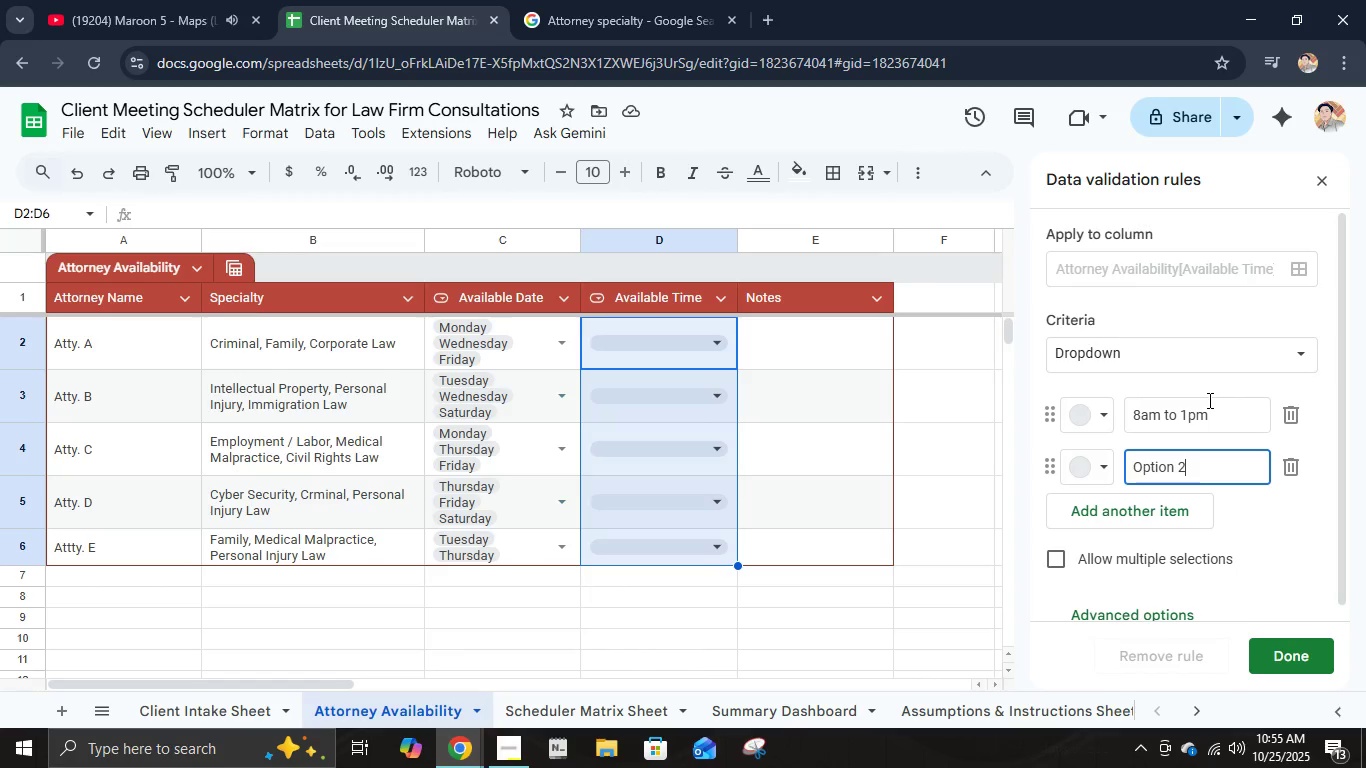 
key(Control+A)
 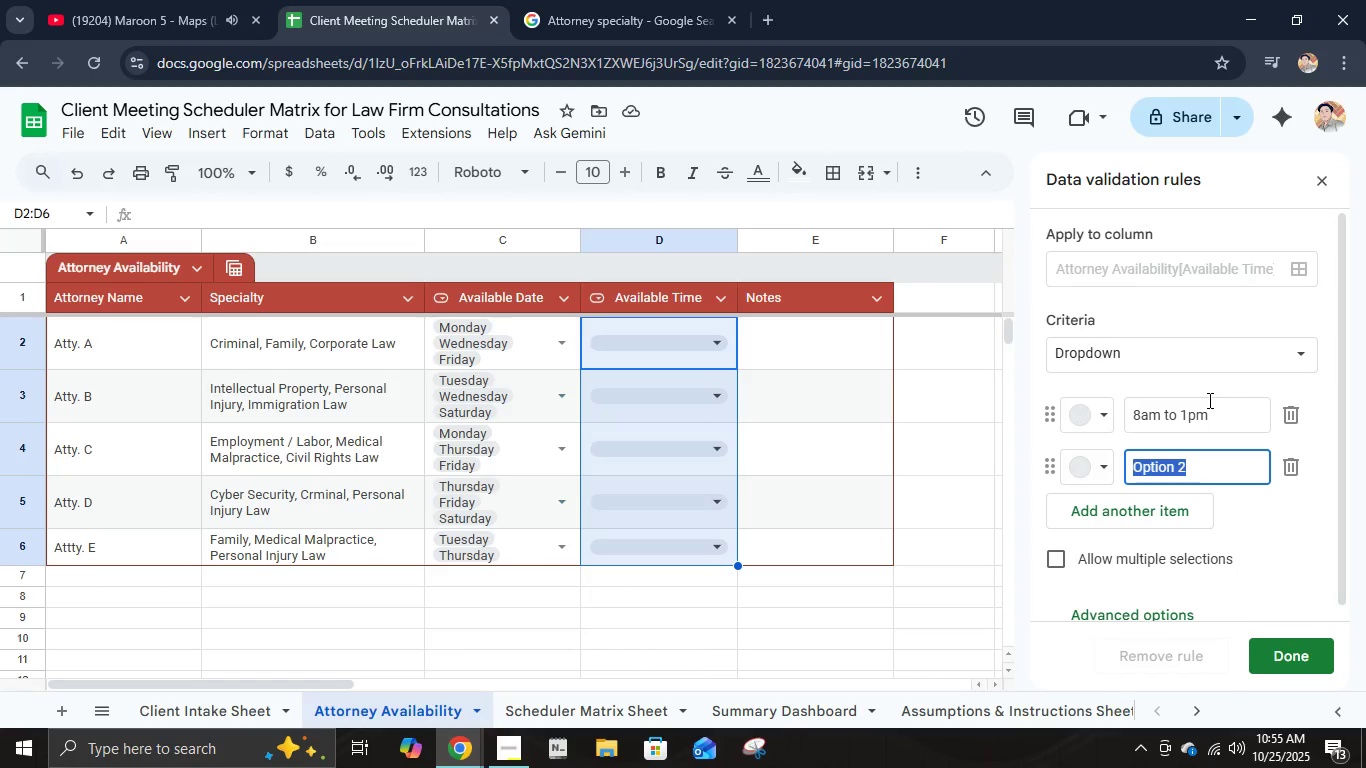 
type(1pm to )
 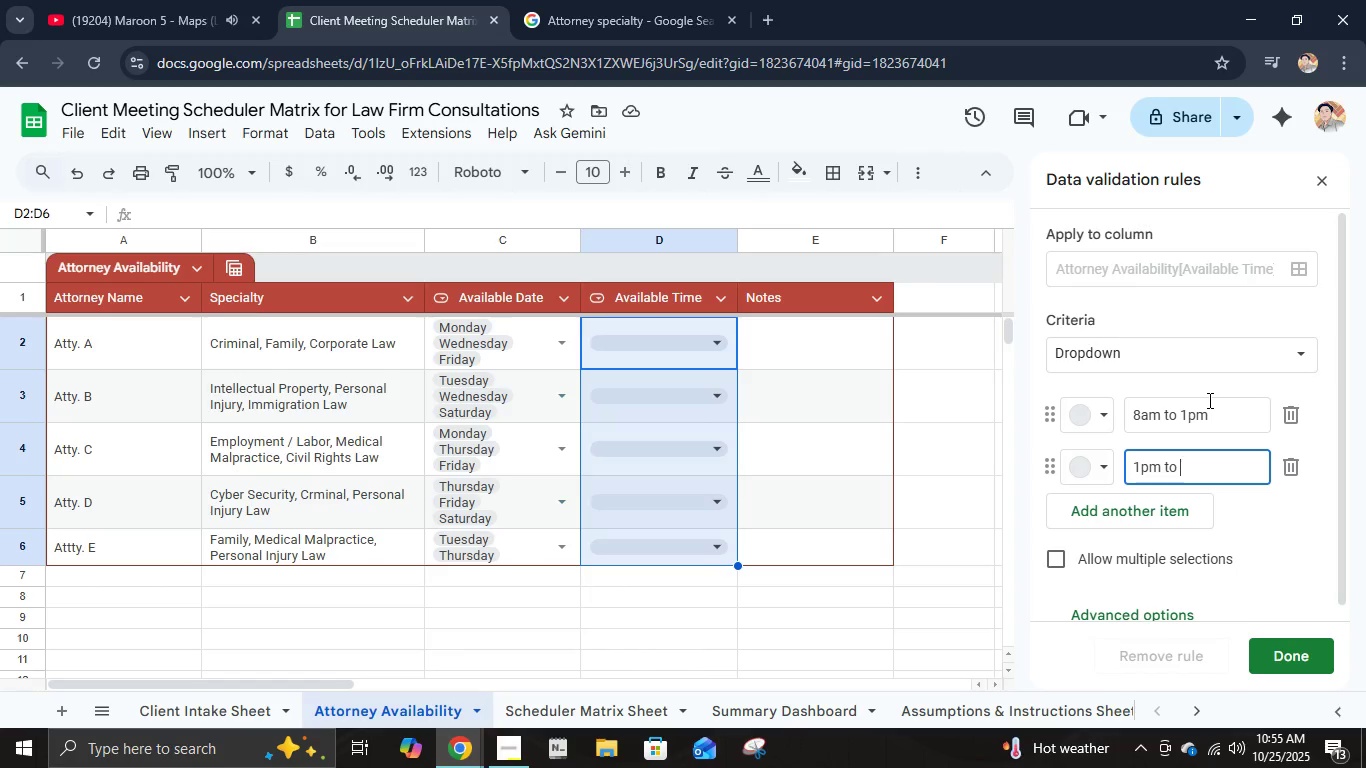 
wait(8.11)
 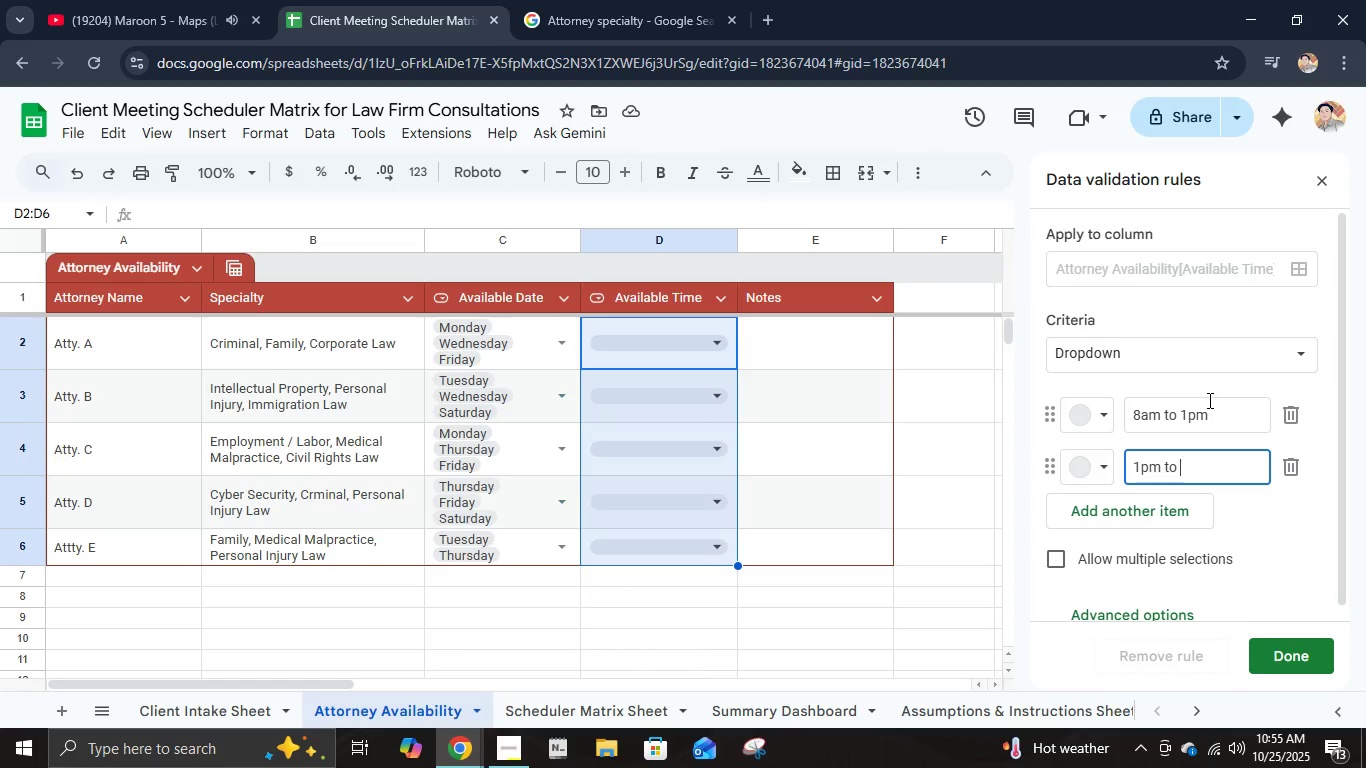 
type(6pm)
 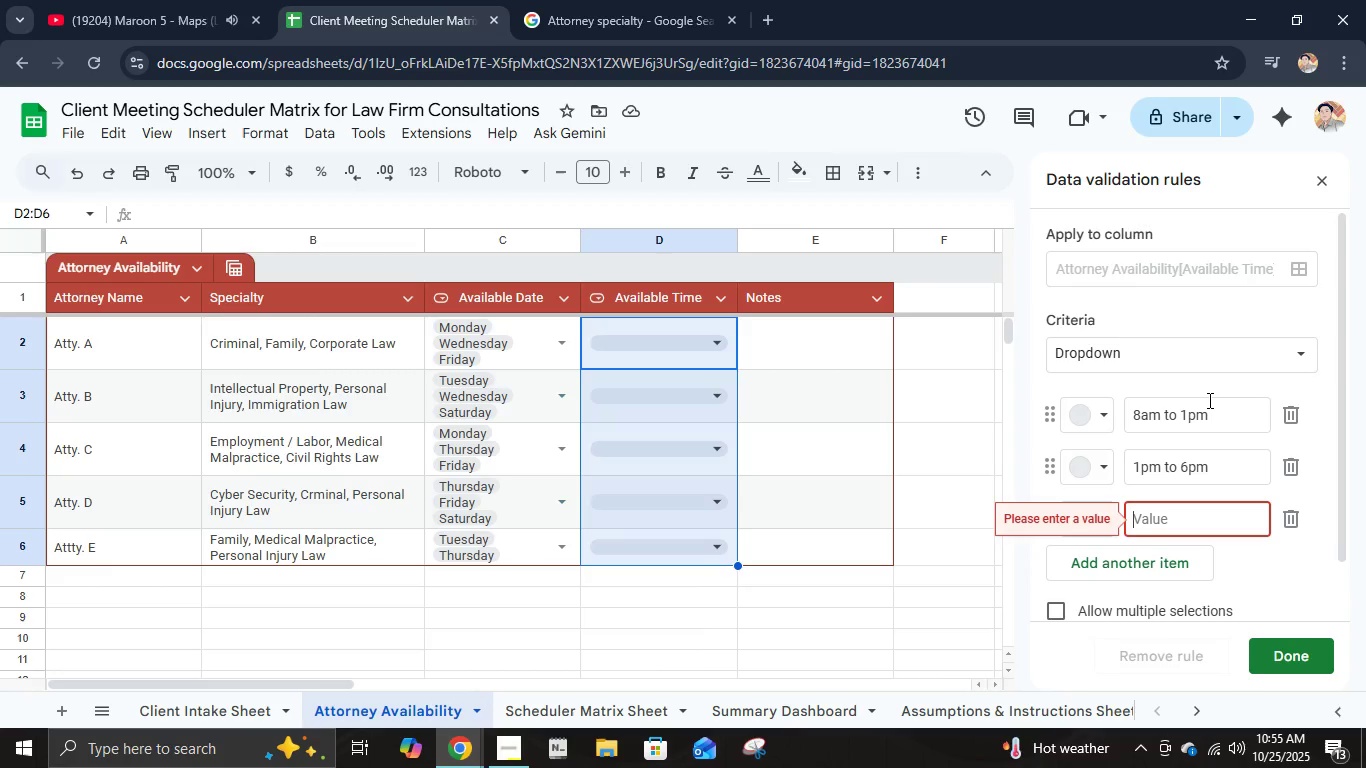 
key(Enter)
 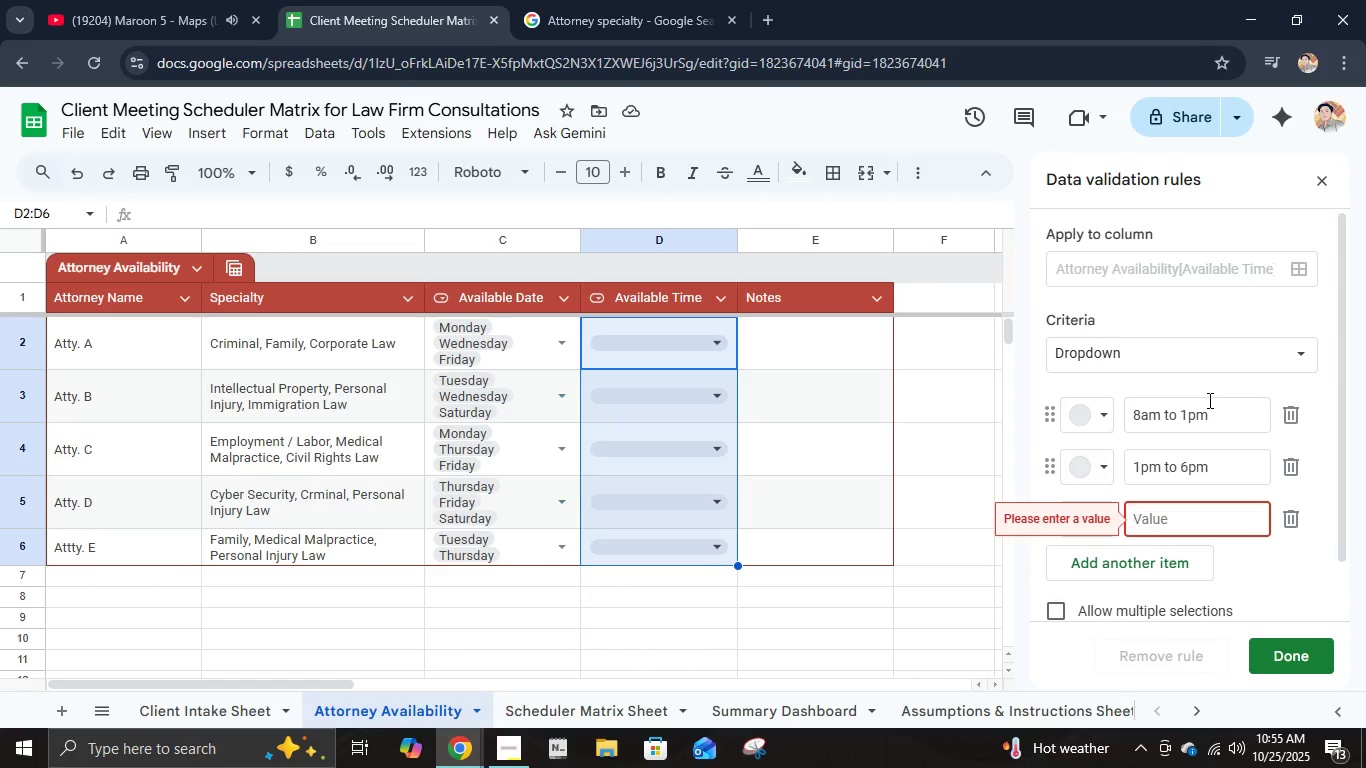 
type(6pm to )
key(Backspace)
 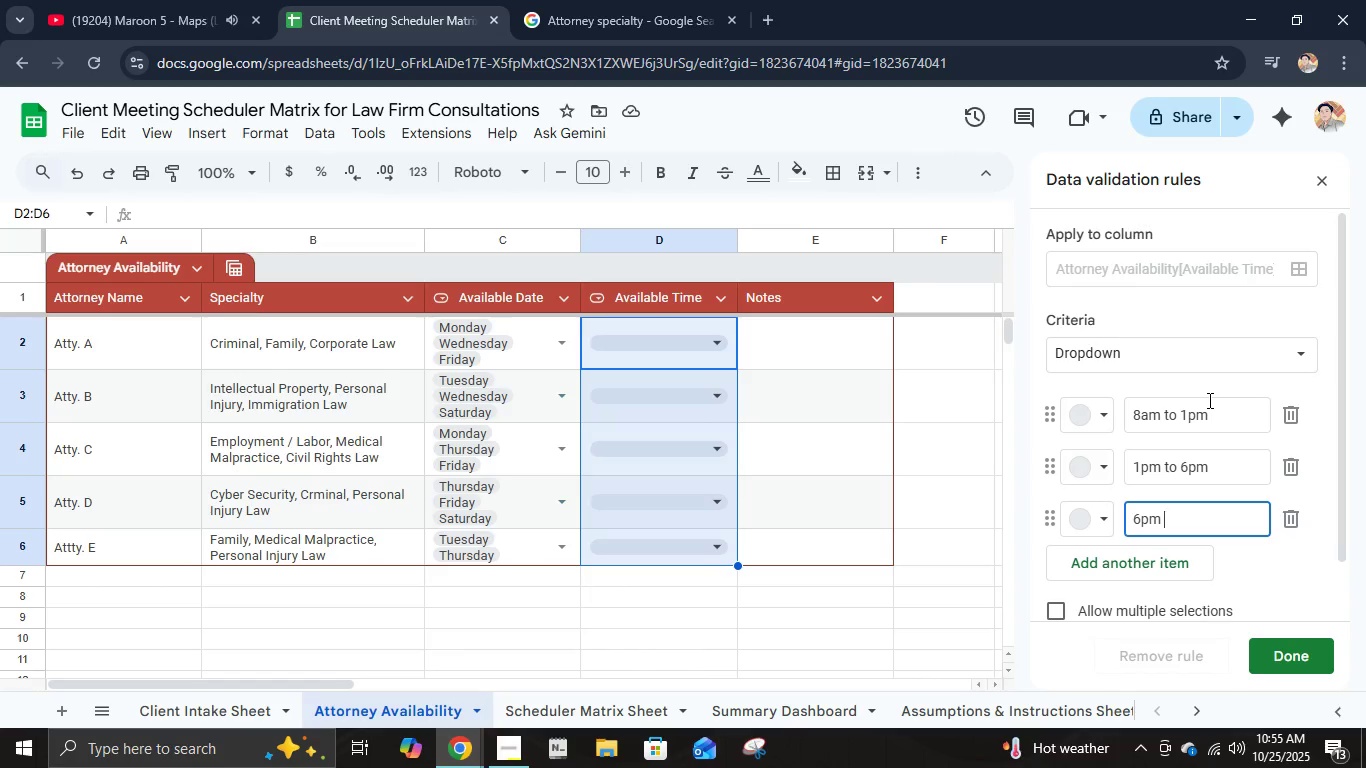 
hold_key(key=Backspace, duration=0.89)
 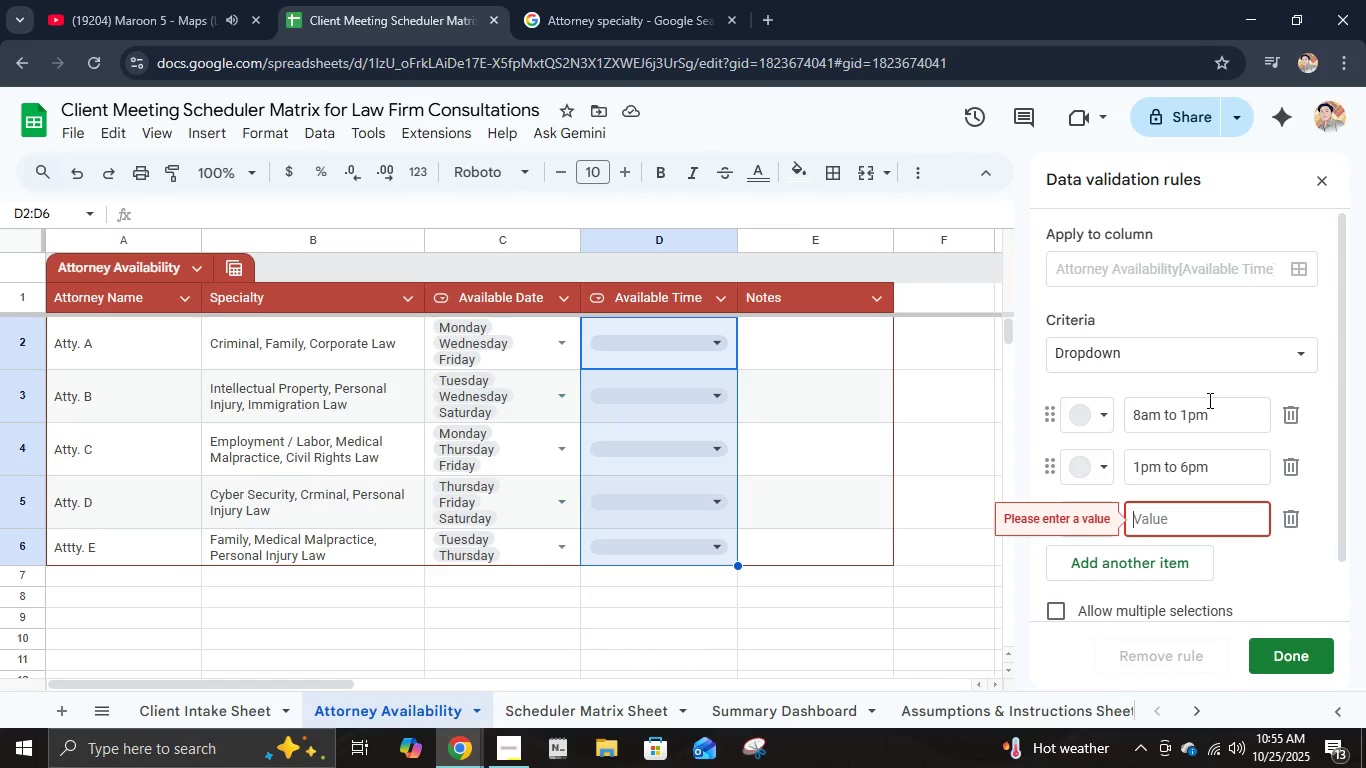 
type(10pm )
key(Backspace)
type( to )
key(Backspace)
key(Backspace)
type(am to 3pm)
 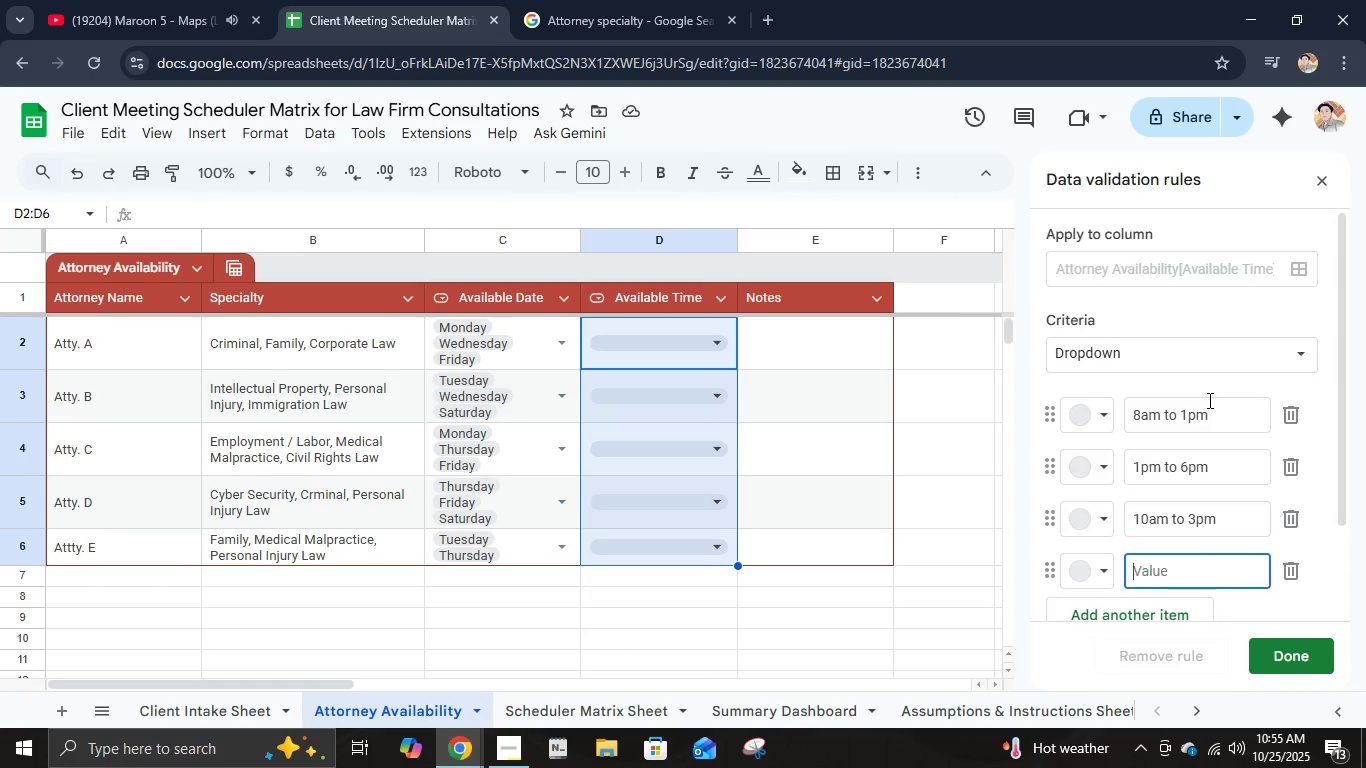 
key(Enter)
 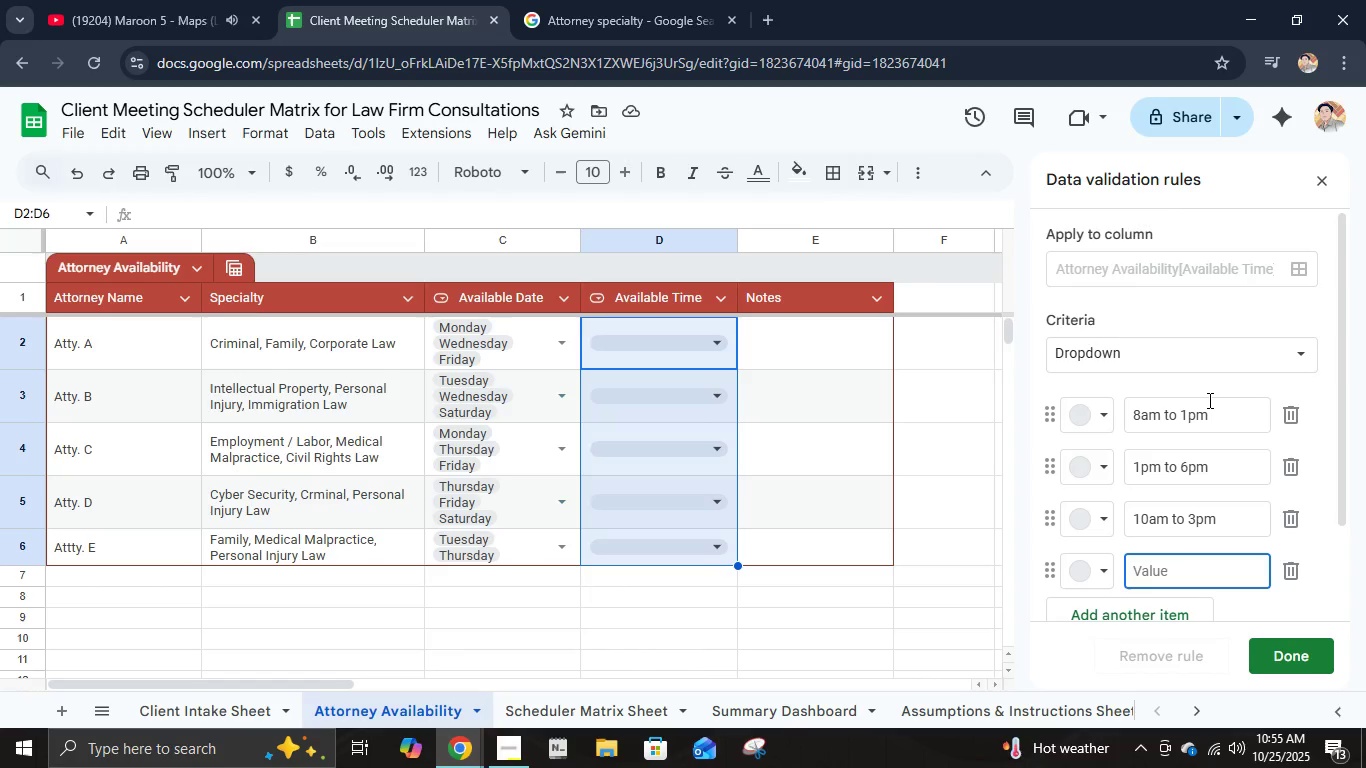 
type(3pm to)
 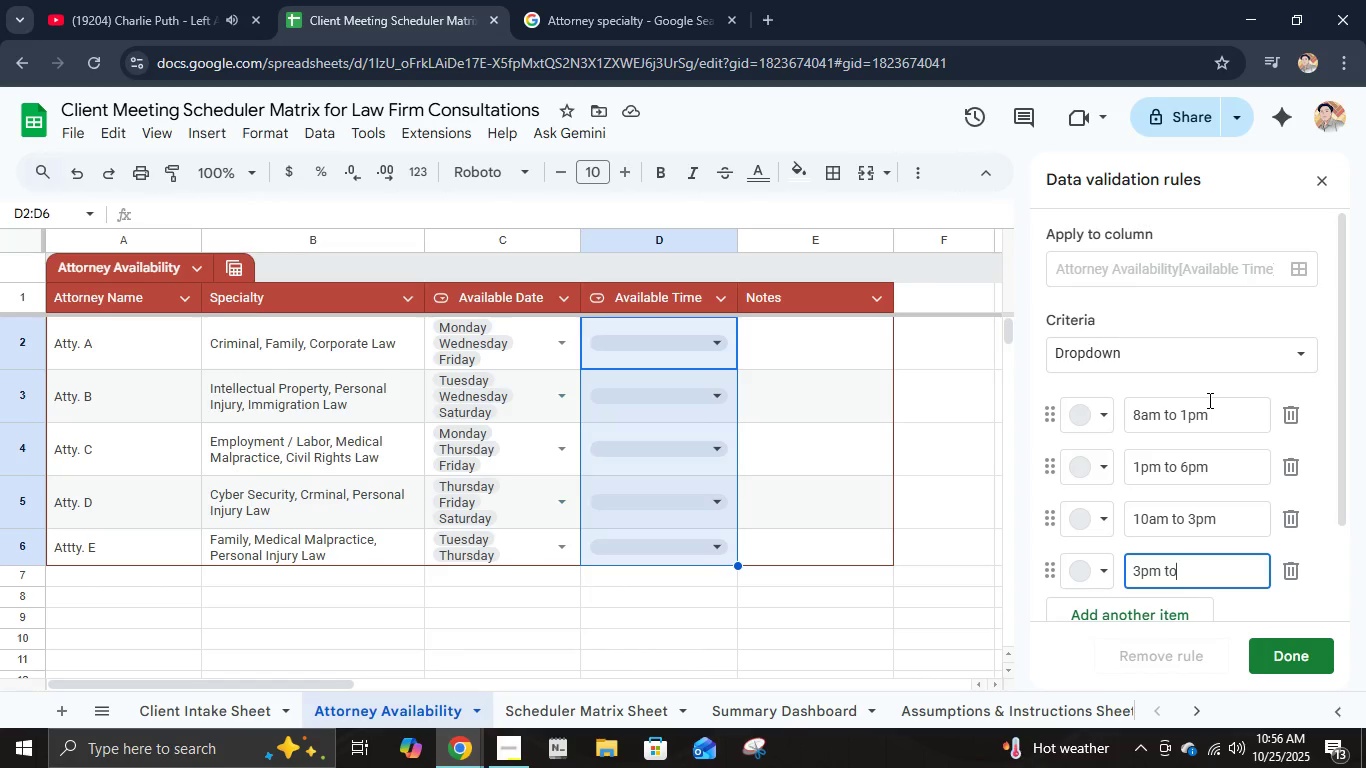 
type( 8pm)
 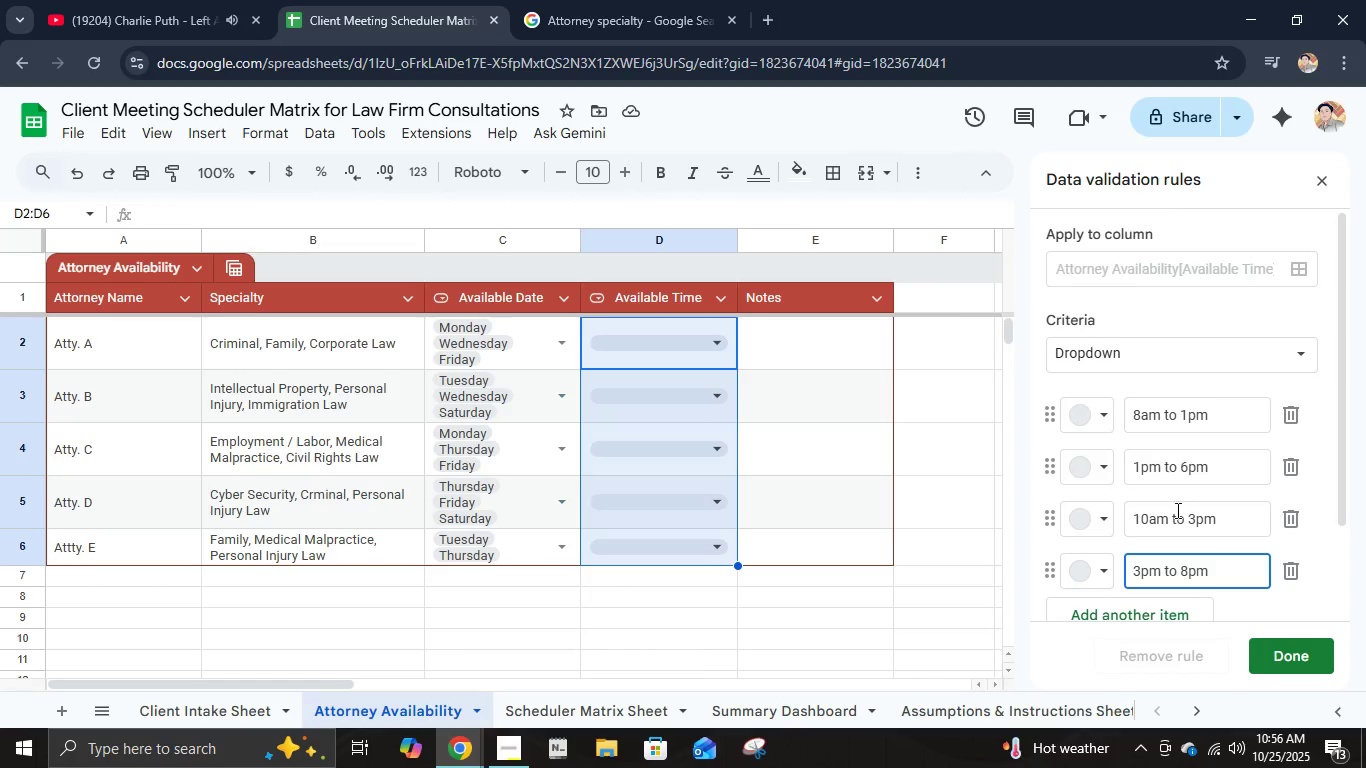 
scroll: coordinate [1198, 522], scroll_direction: down, amount: 2.0
 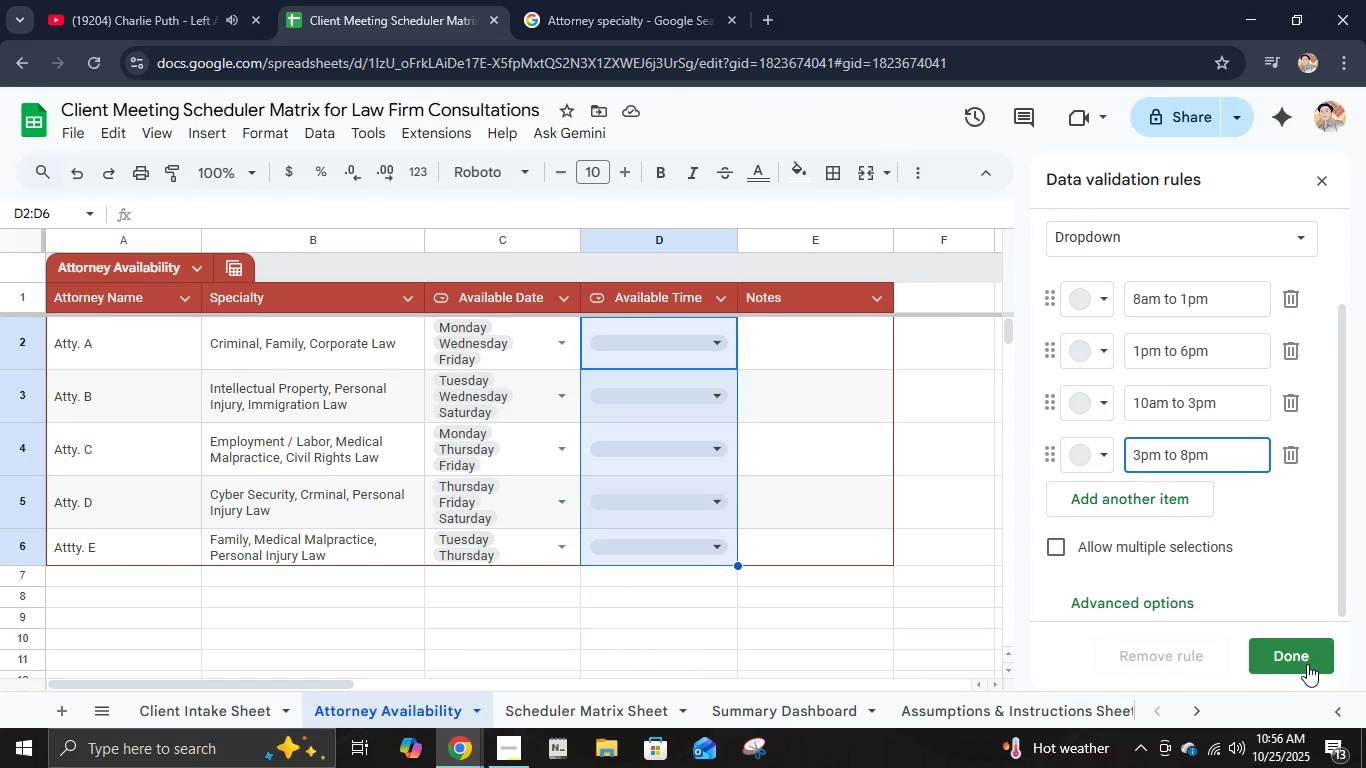 
left_click([1307, 663])
 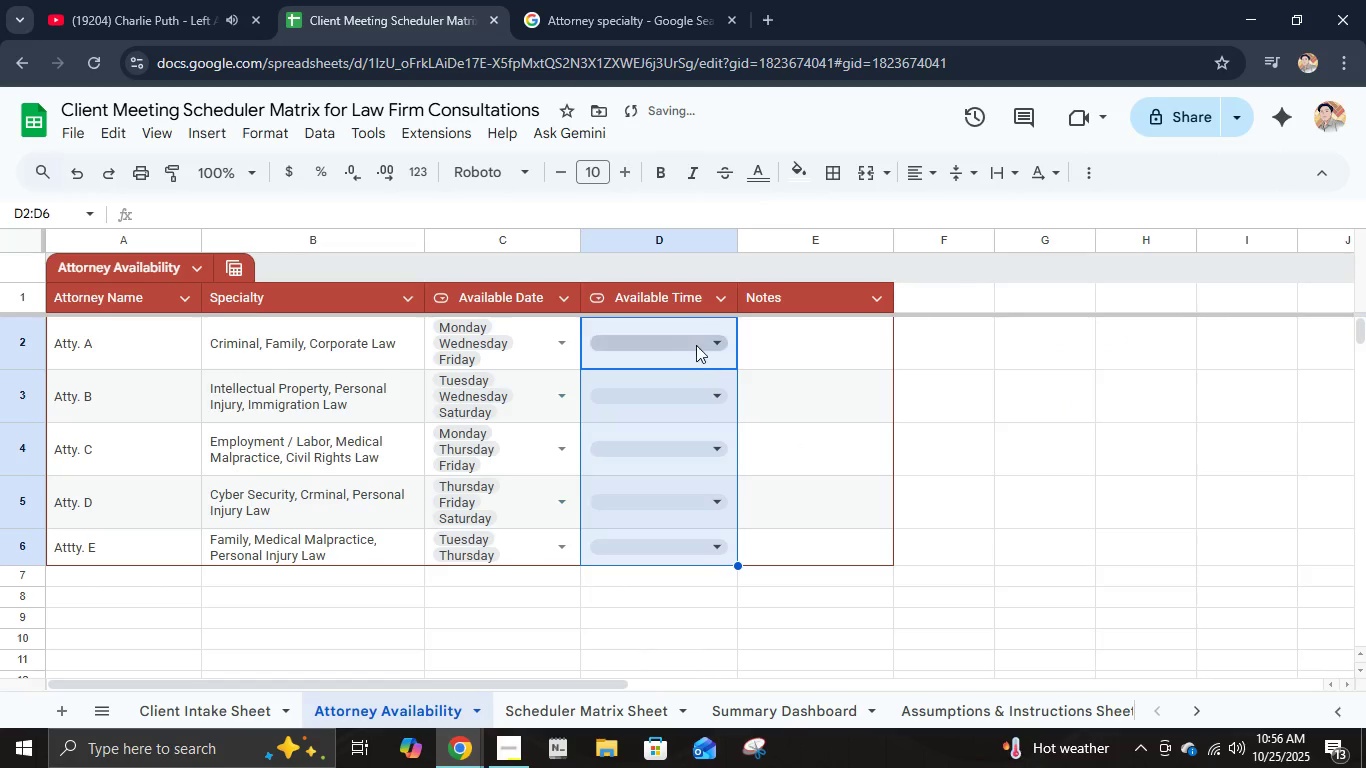 
left_click([696, 343])
 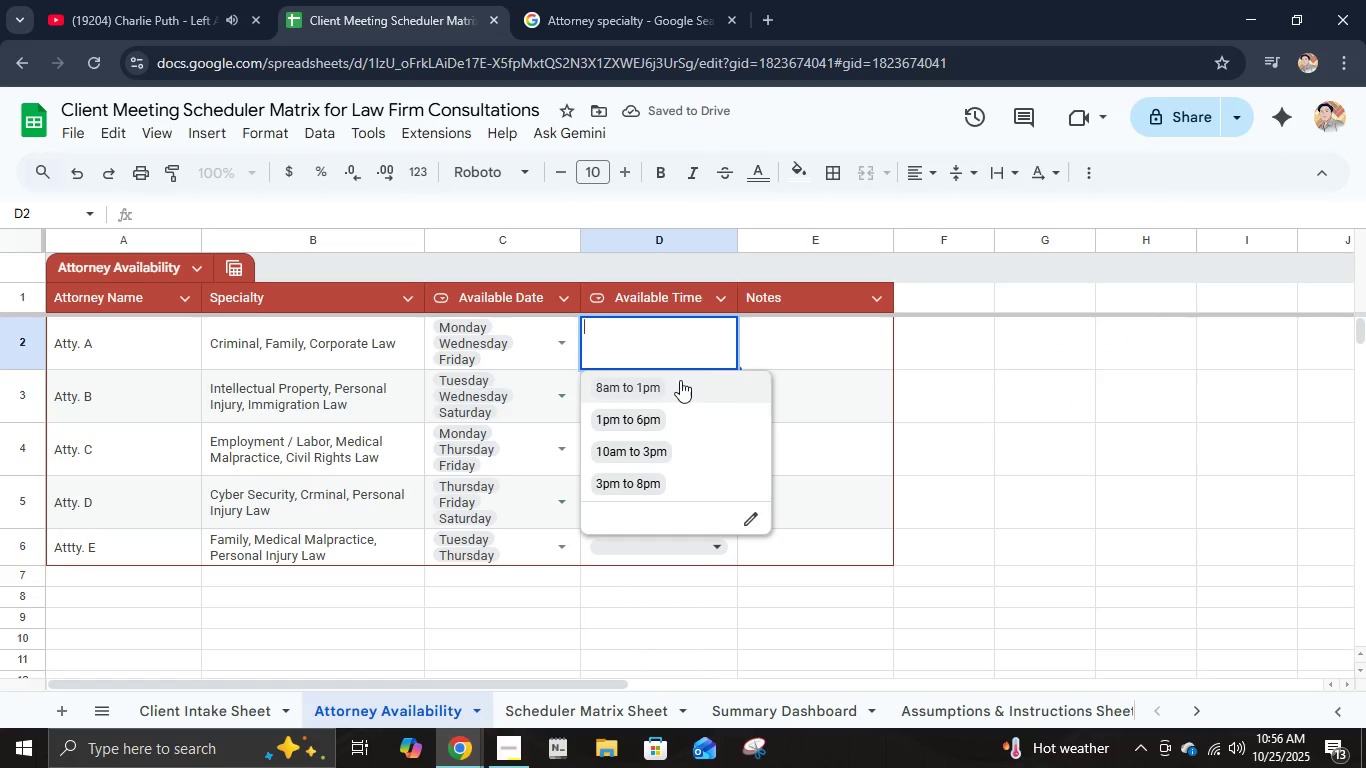 
left_click([679, 381])
 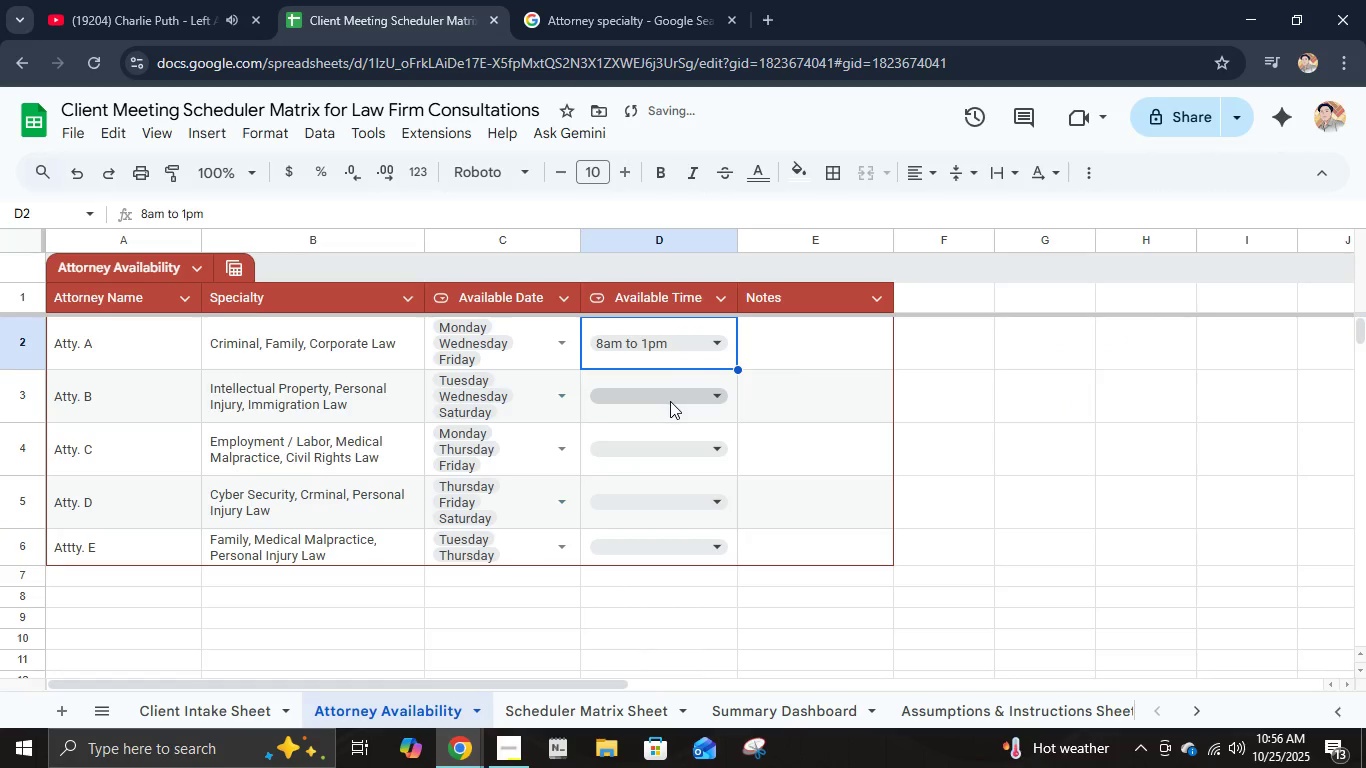 
left_click([670, 401])
 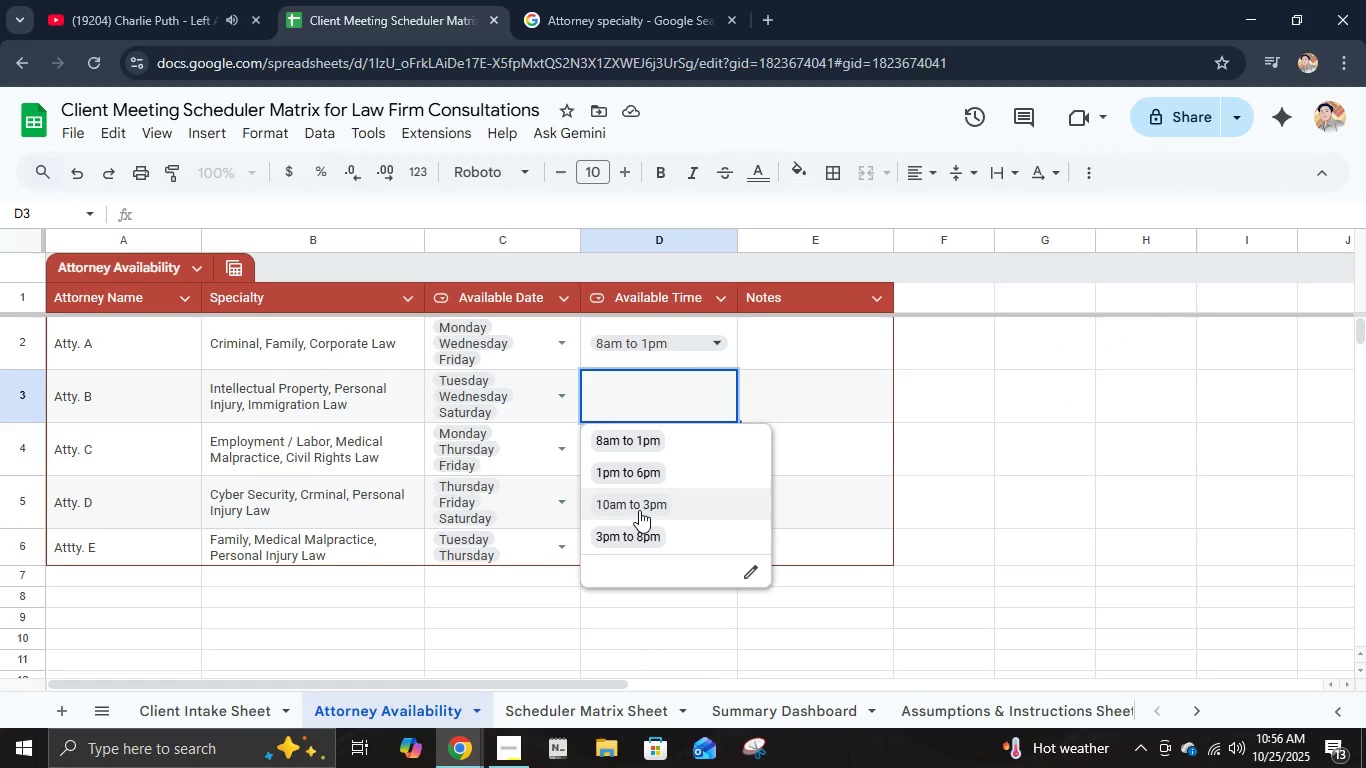 
wait(5.2)
 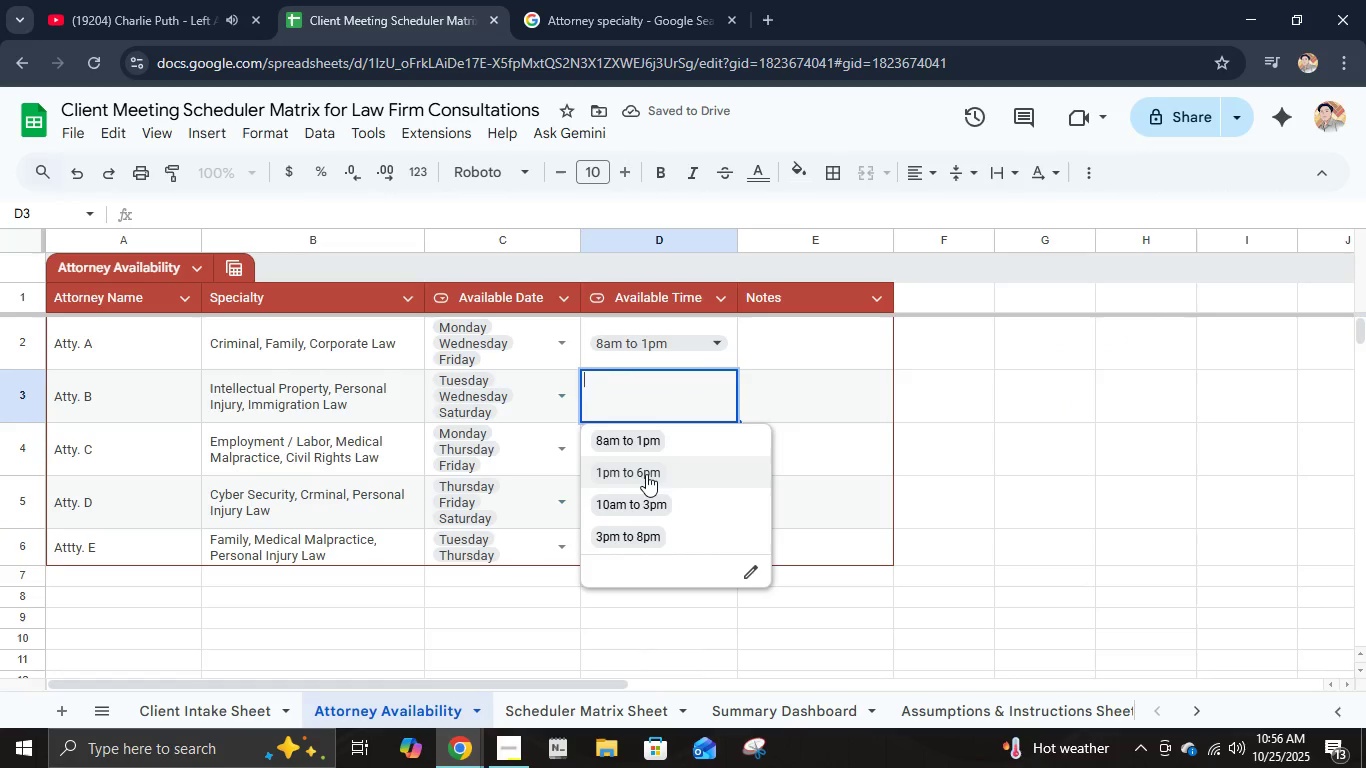 
left_click([652, 479])
 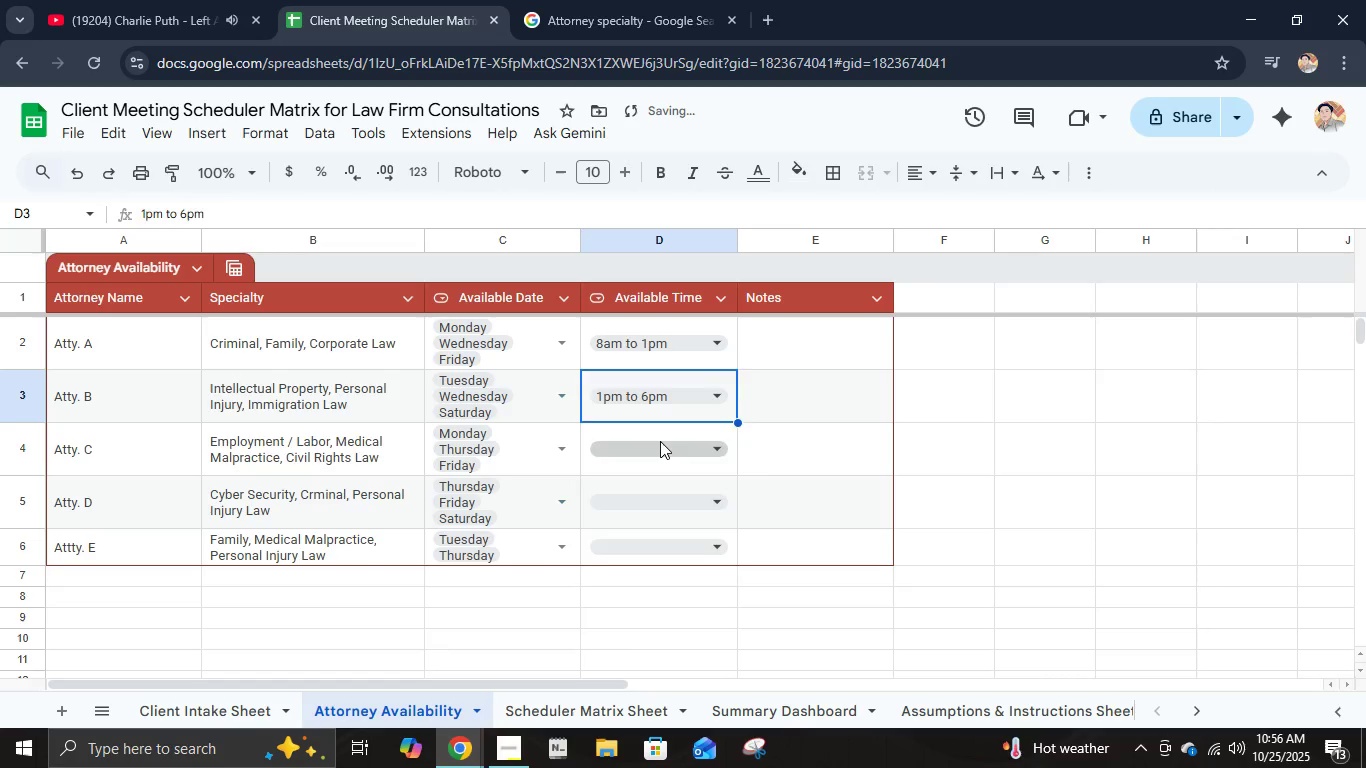 
left_click([660, 441])
 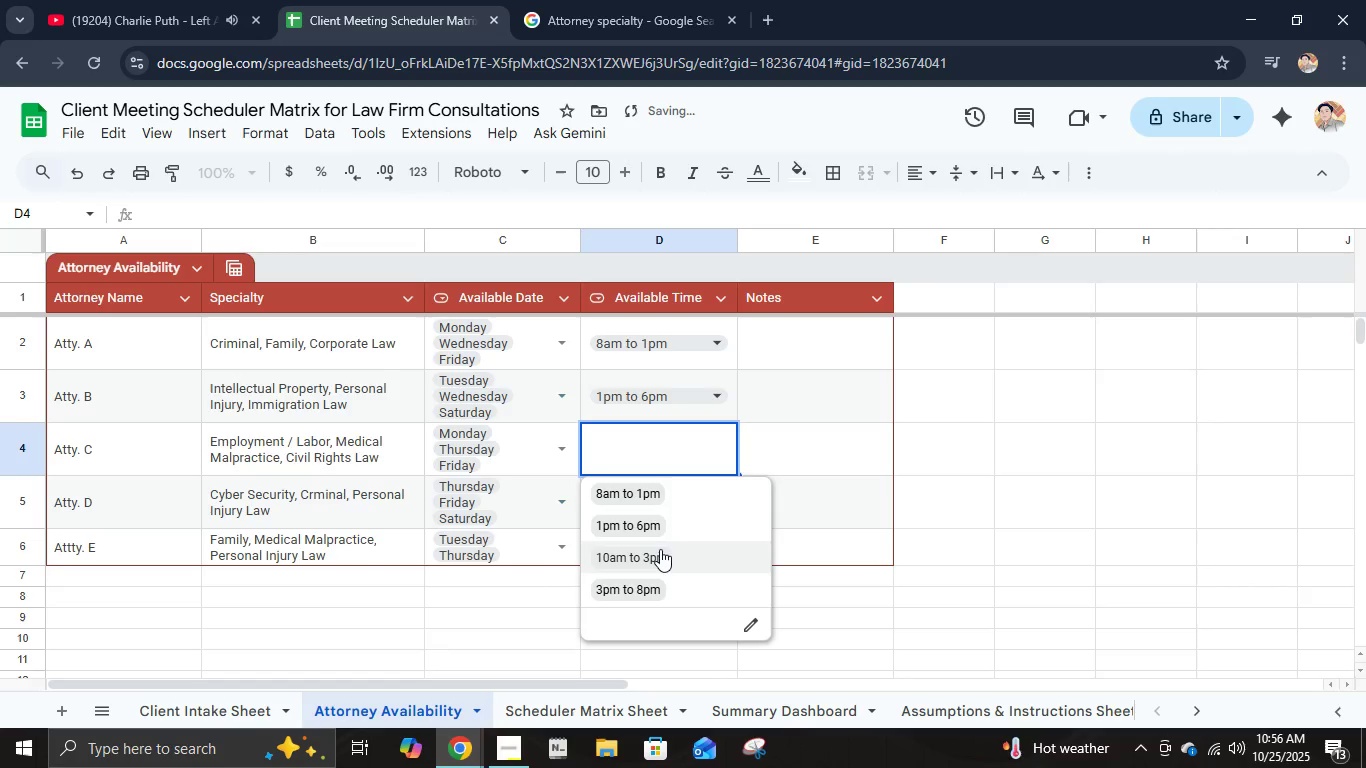 
left_click([660, 552])
 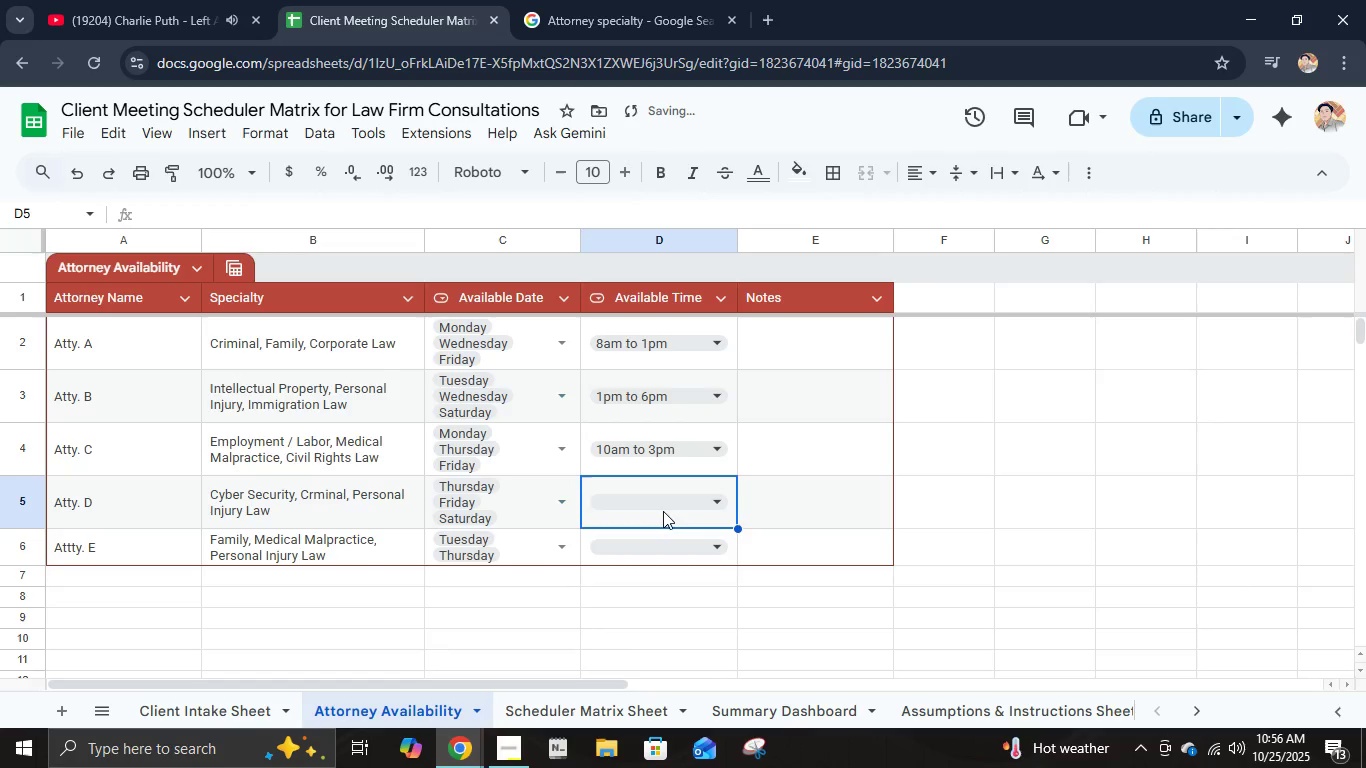 
left_click([663, 512])
 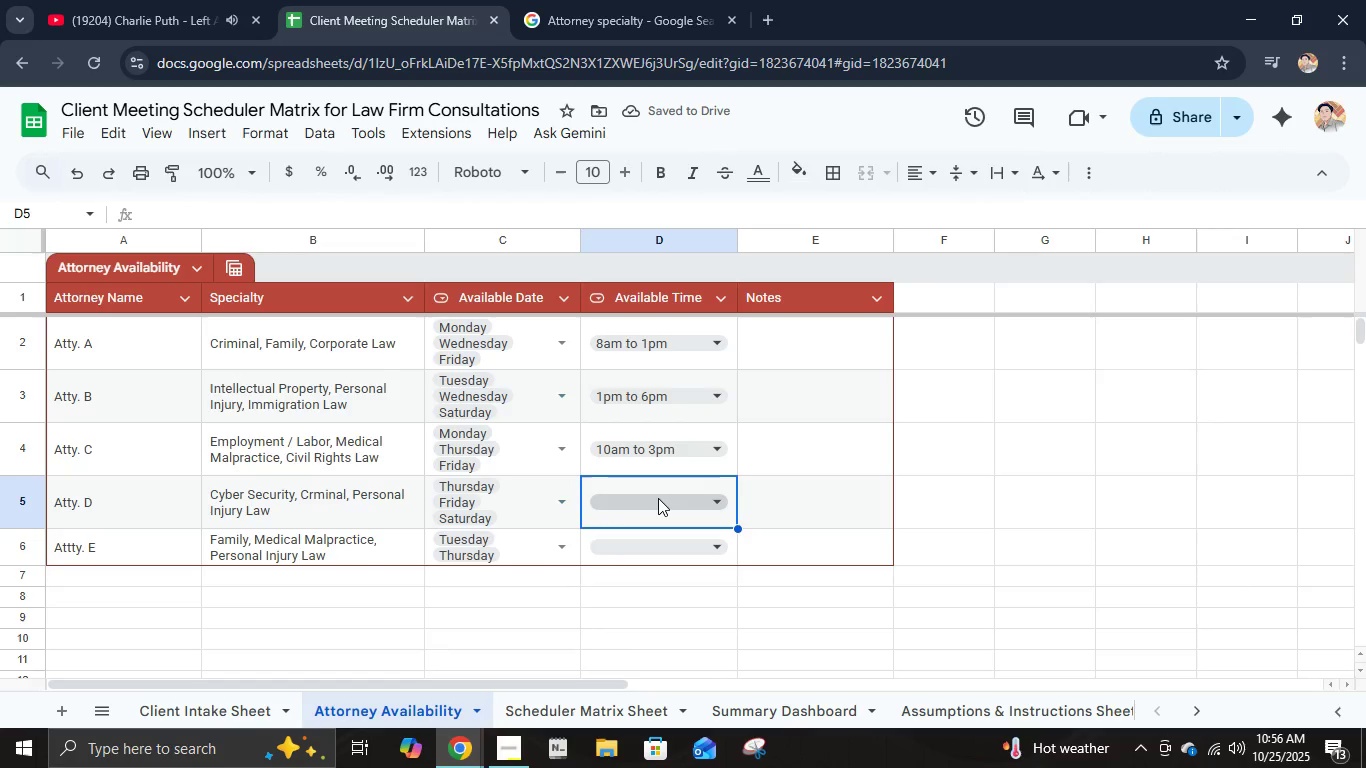 
left_click([658, 498])
 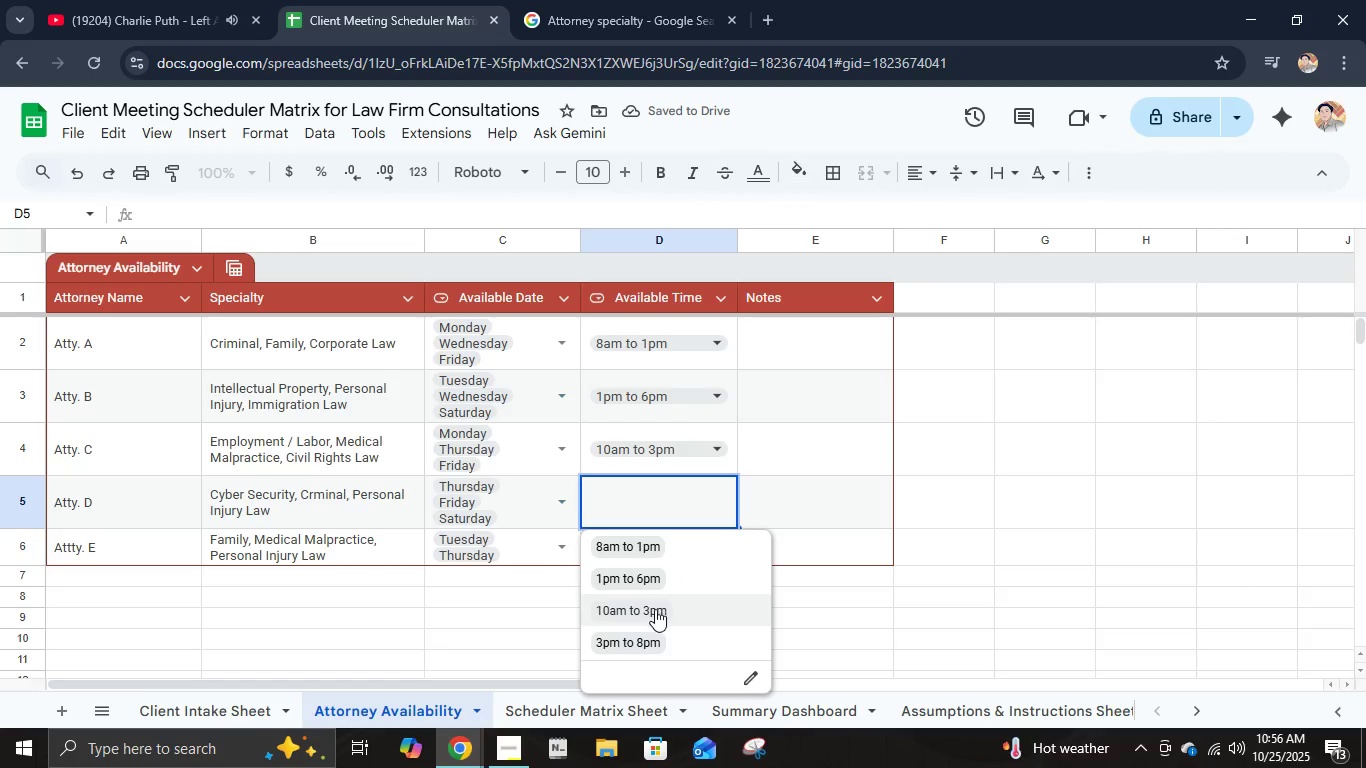 
left_click([655, 610])
 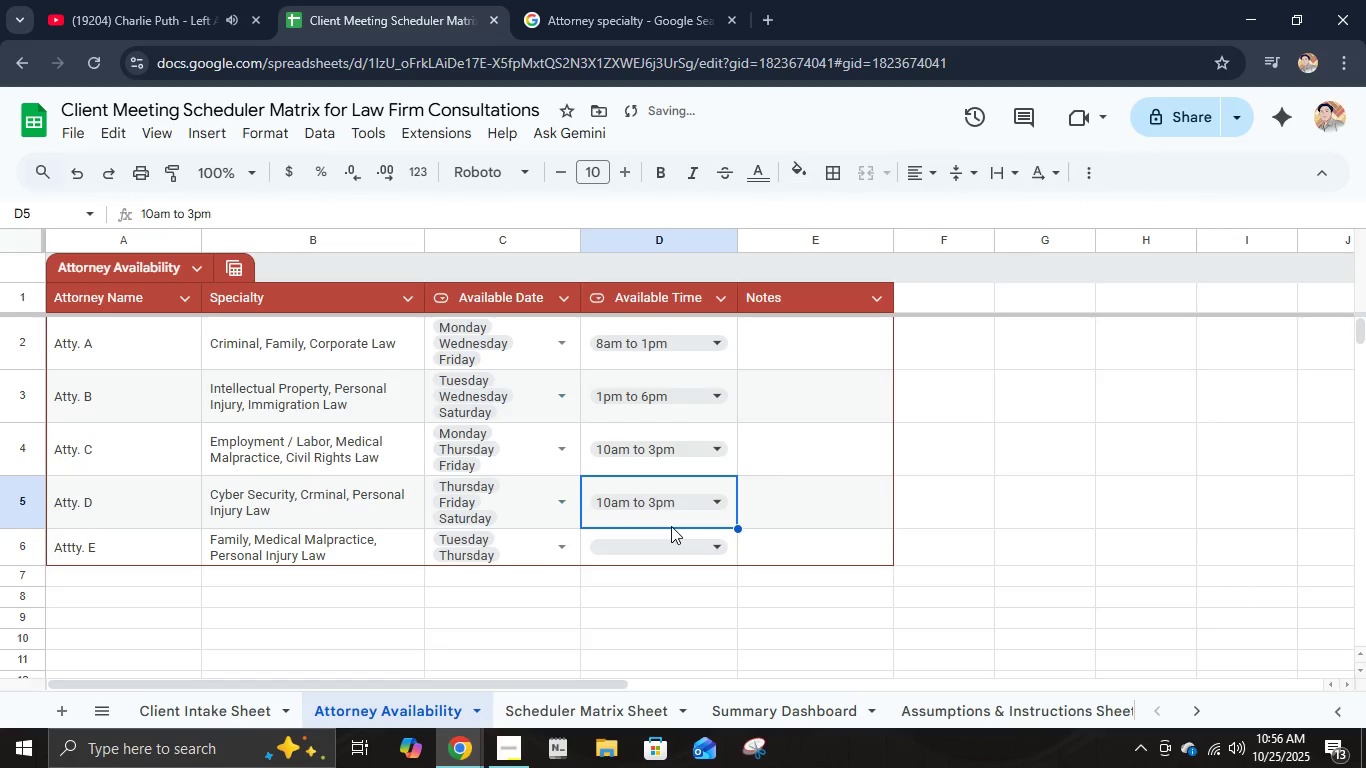 
left_click([674, 504])
 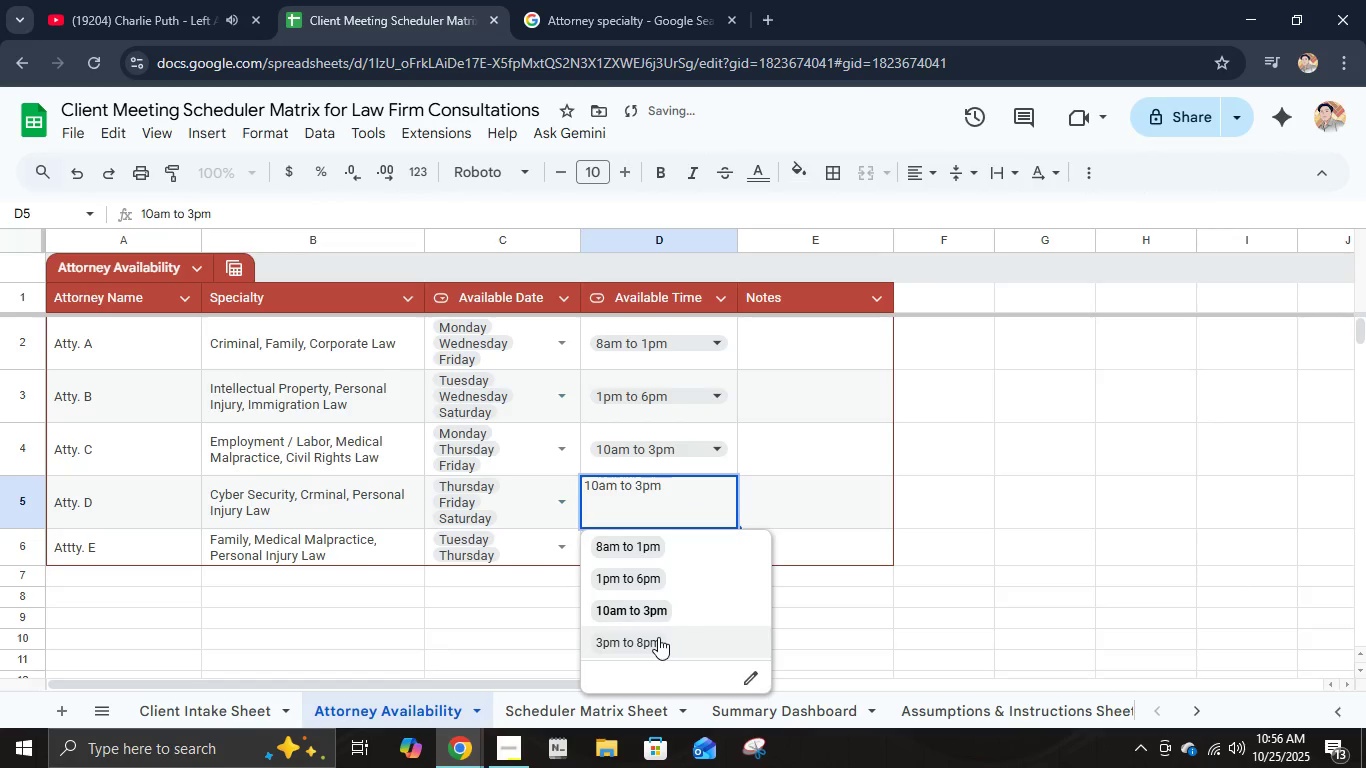 
left_click([658, 637])
 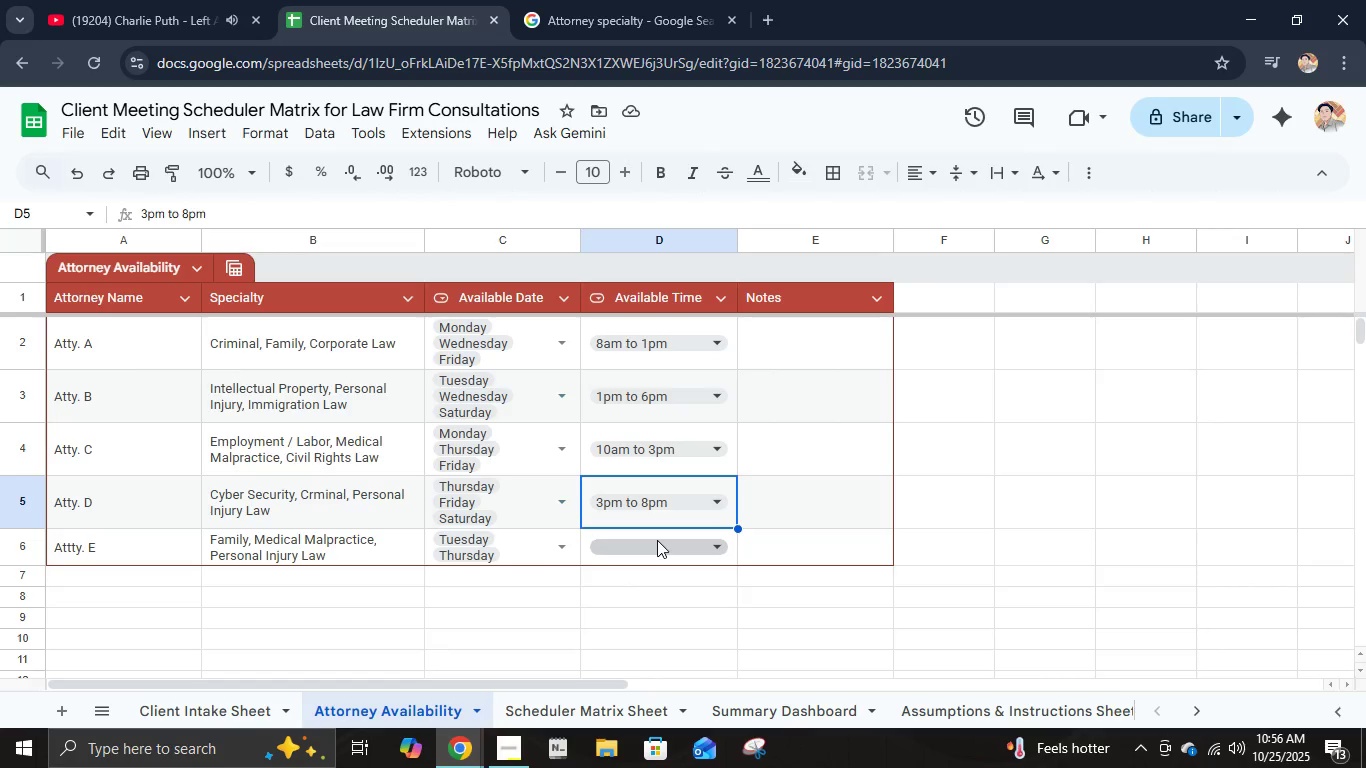 
wait(7.04)
 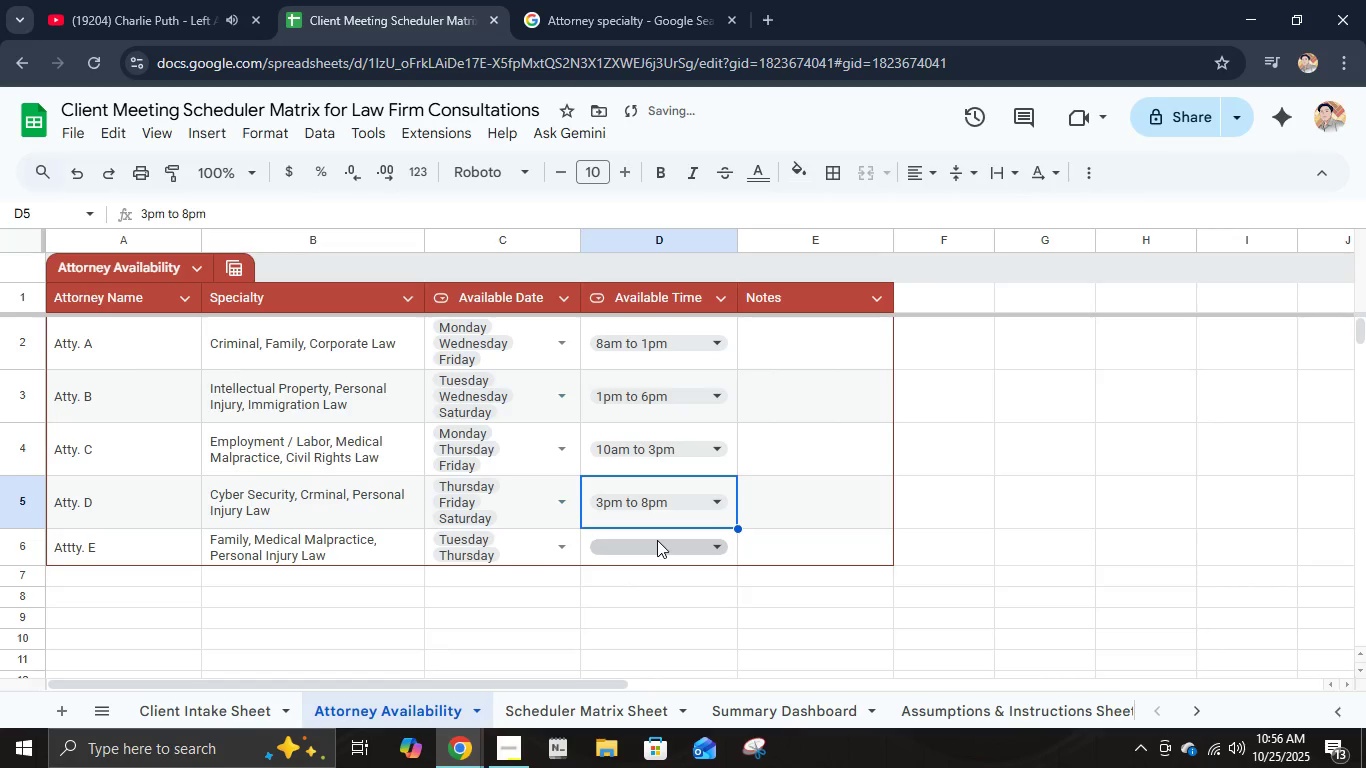 
mouse_move([677, 550])
 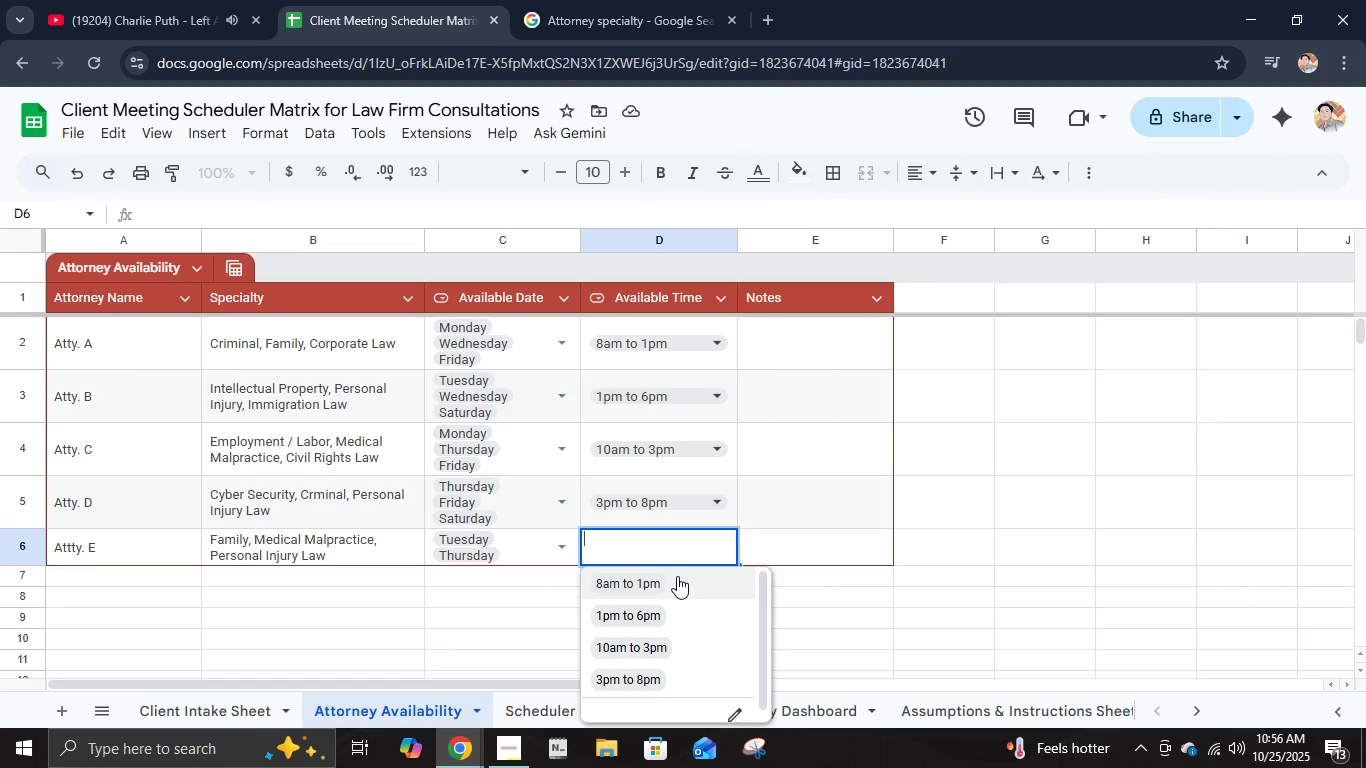 
left_click([677, 576])
 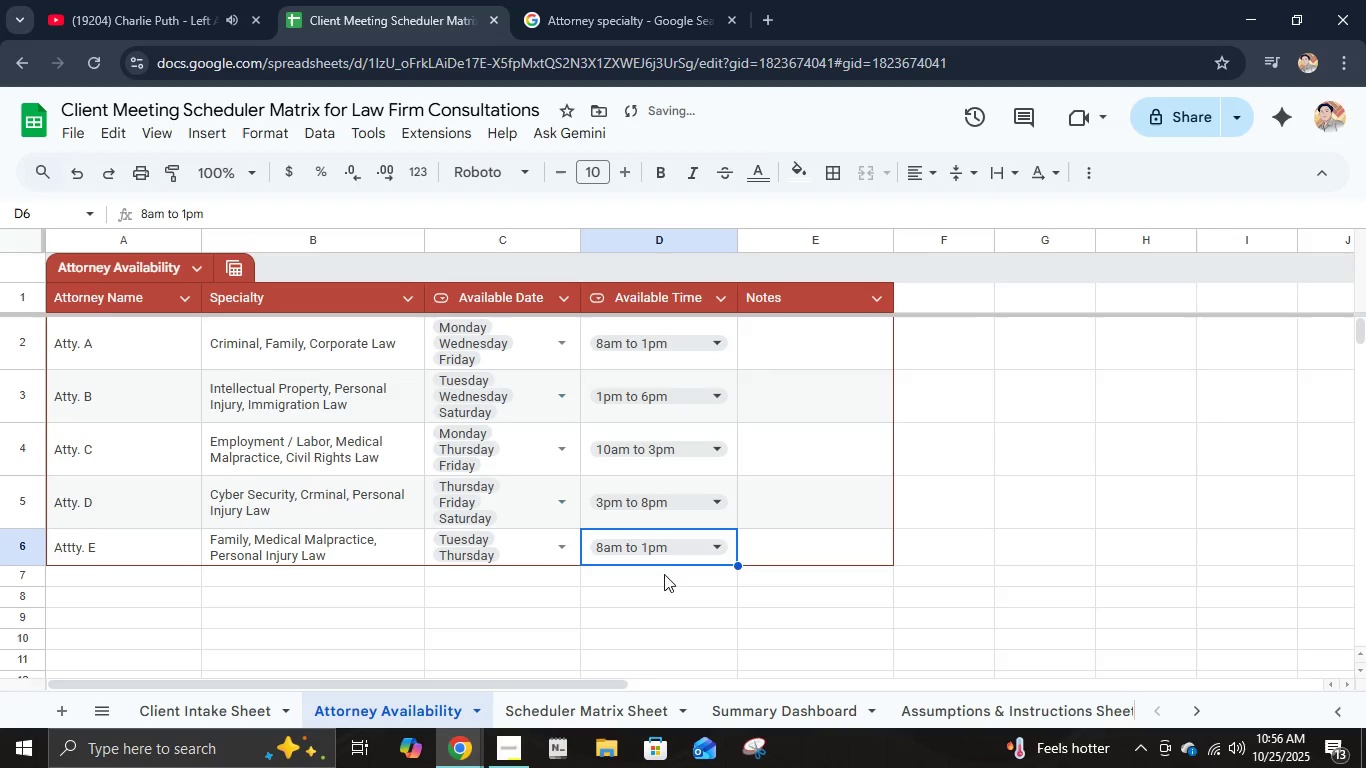 
left_click([685, 554])
 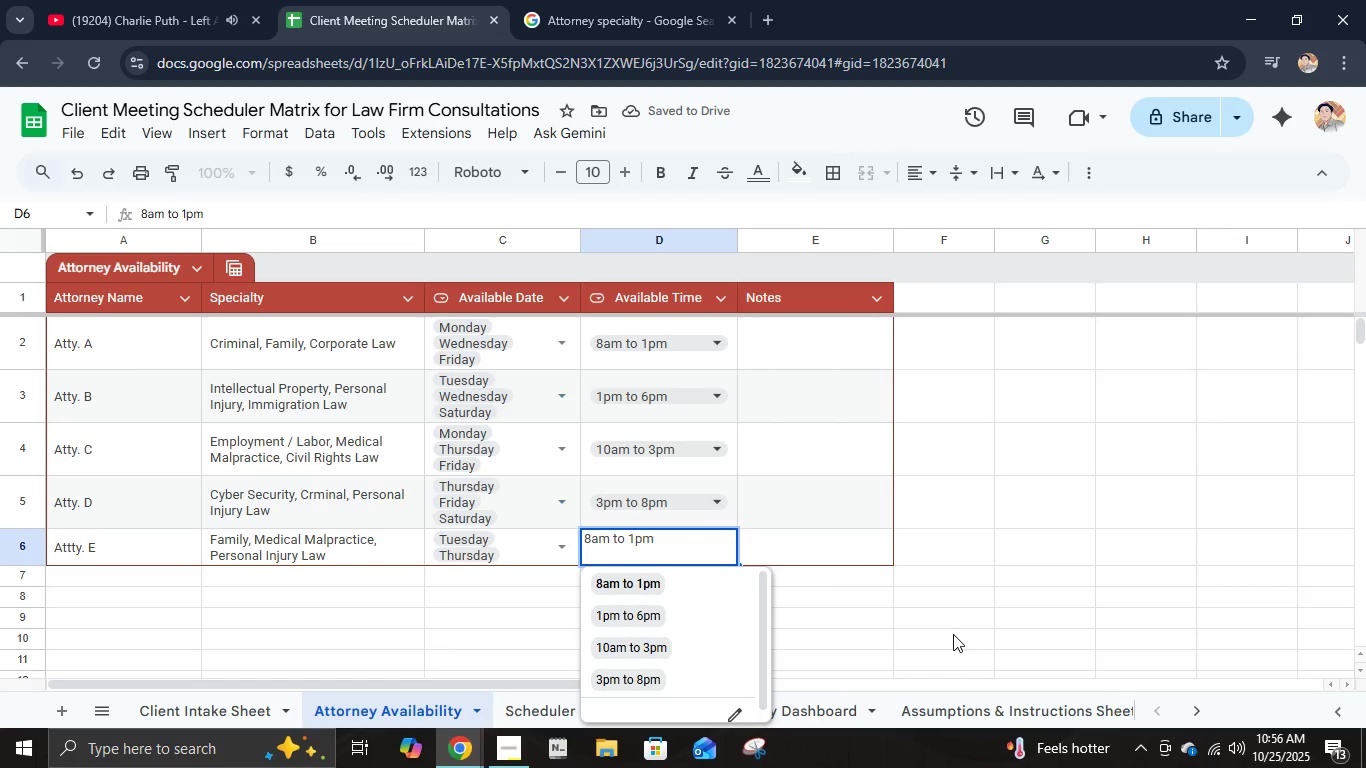 
left_click([953, 634])
 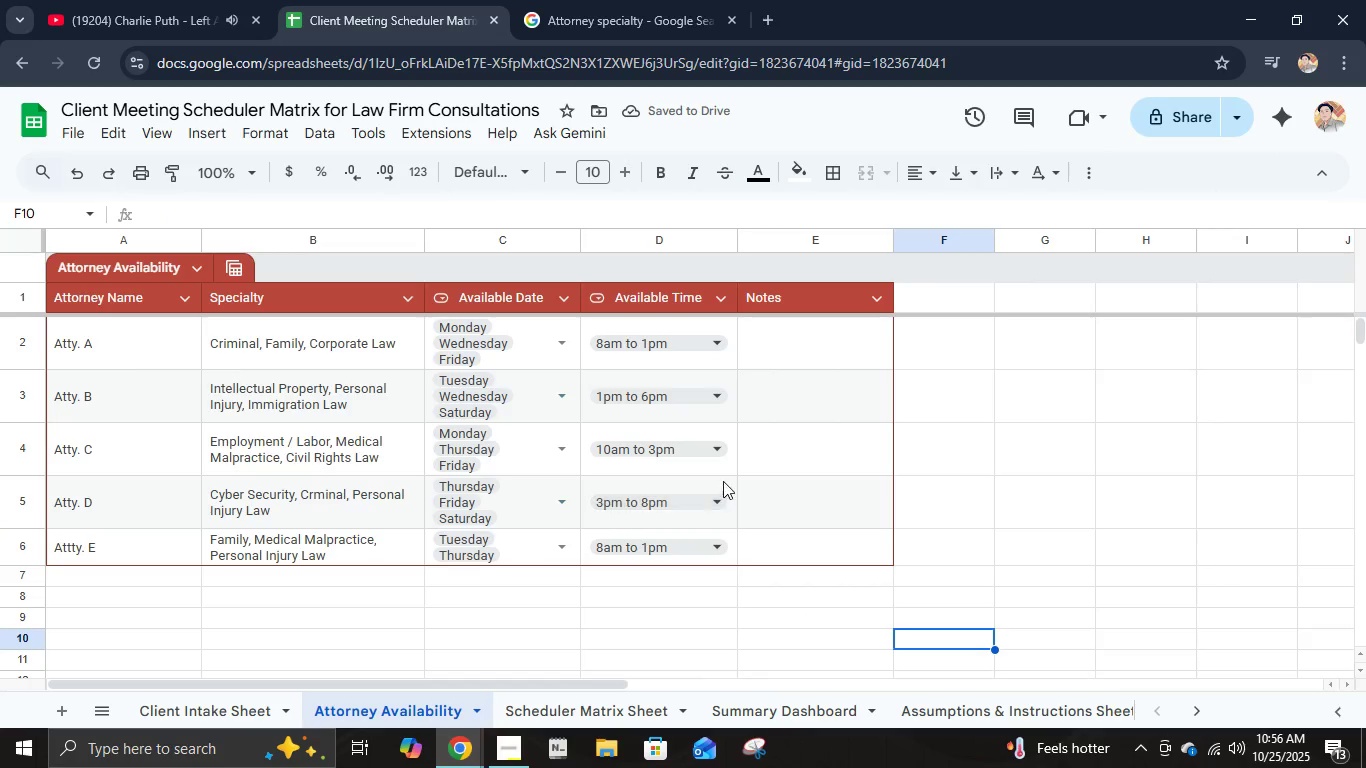 
scroll: coordinate [755, 529], scroll_direction: up, amount: 8.0
 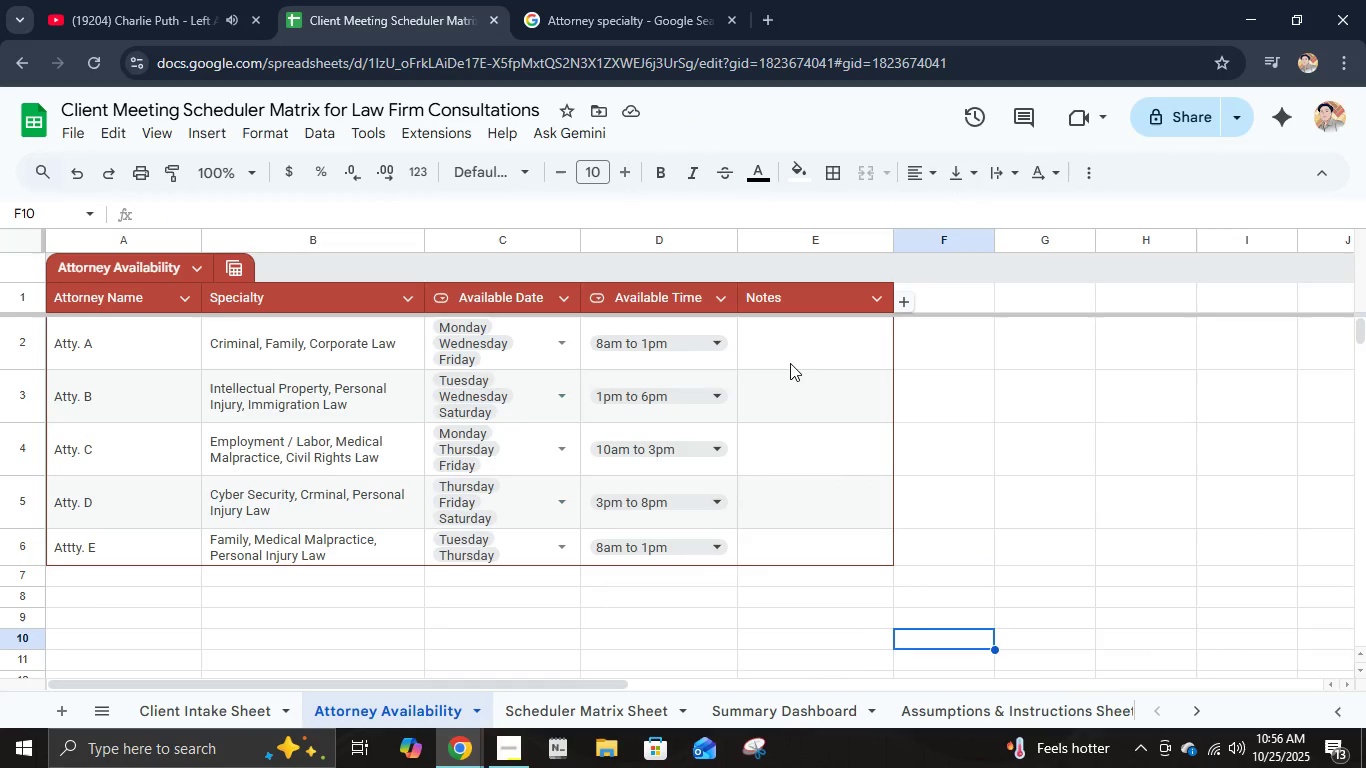 
left_click([790, 363])
 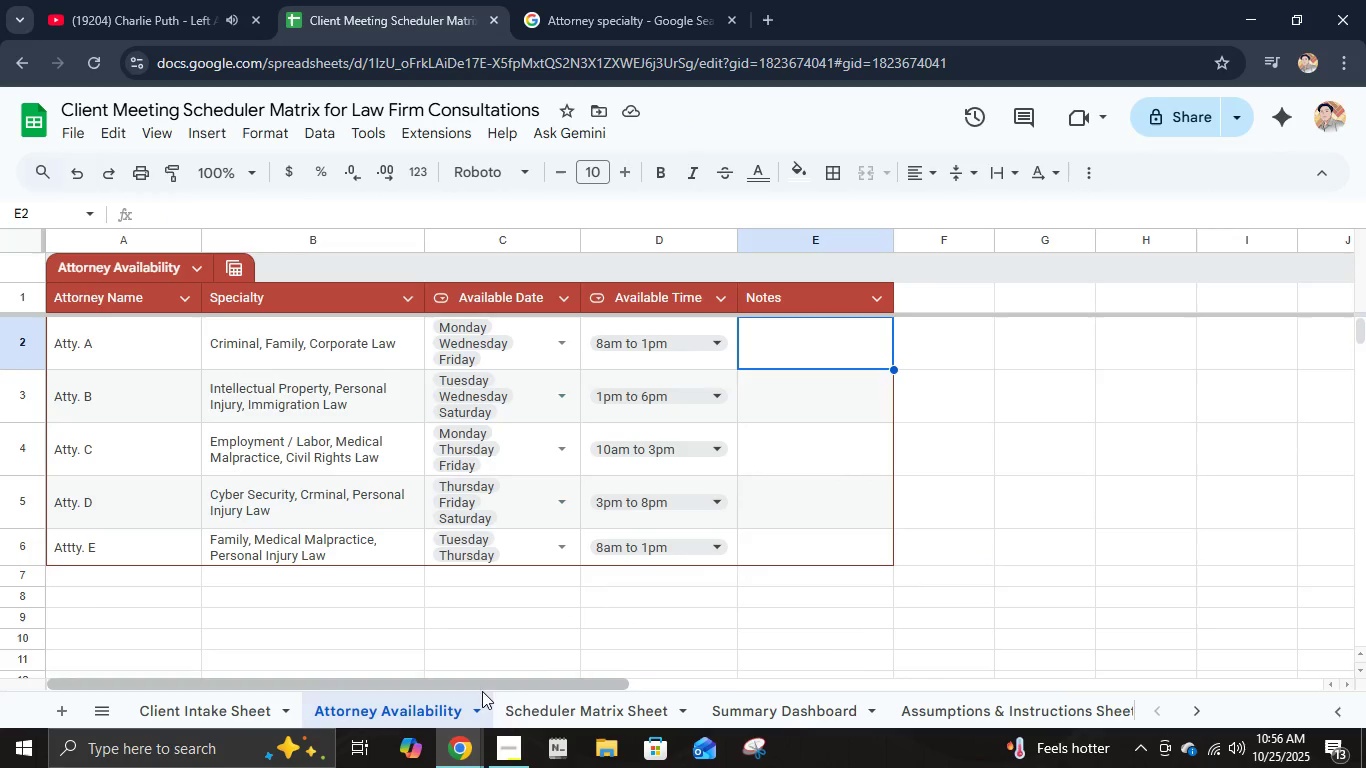 
left_click([526, 701])
 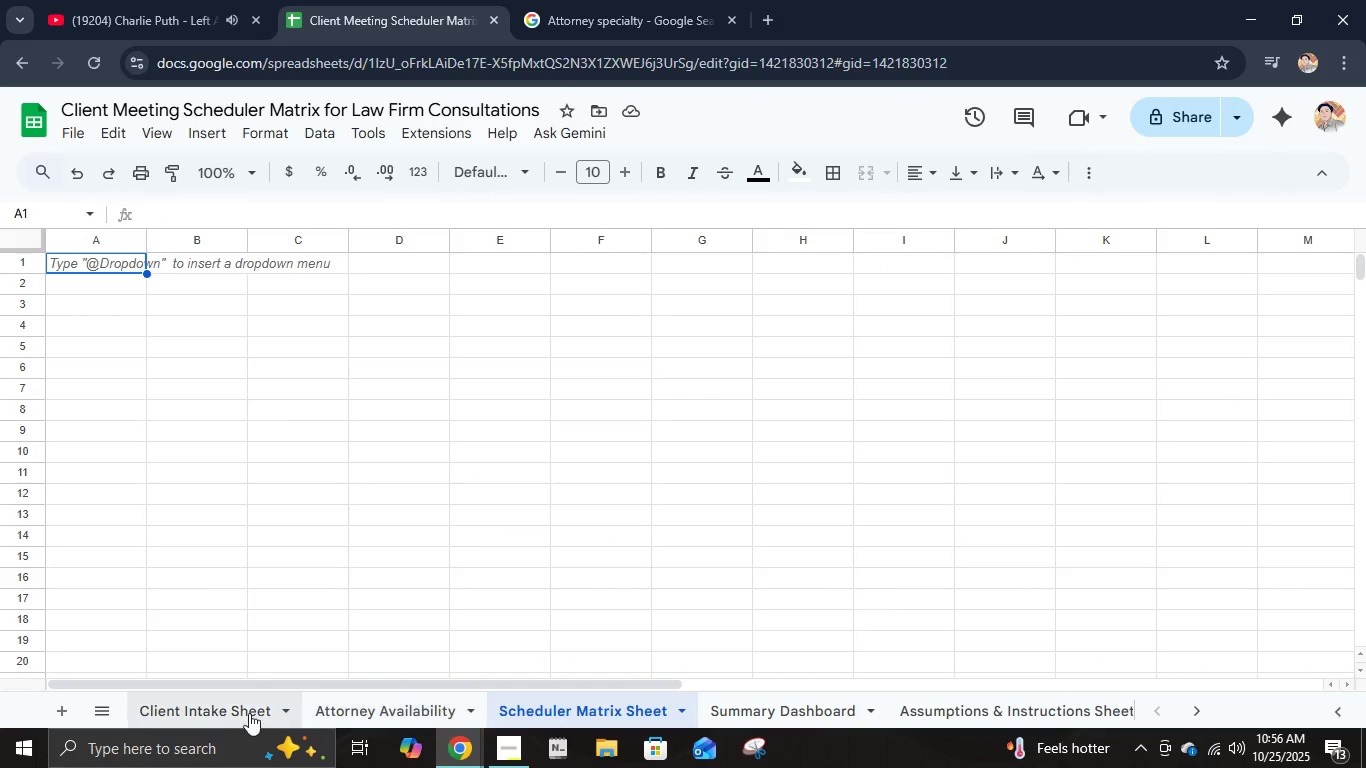 
left_click([210, 707])
 